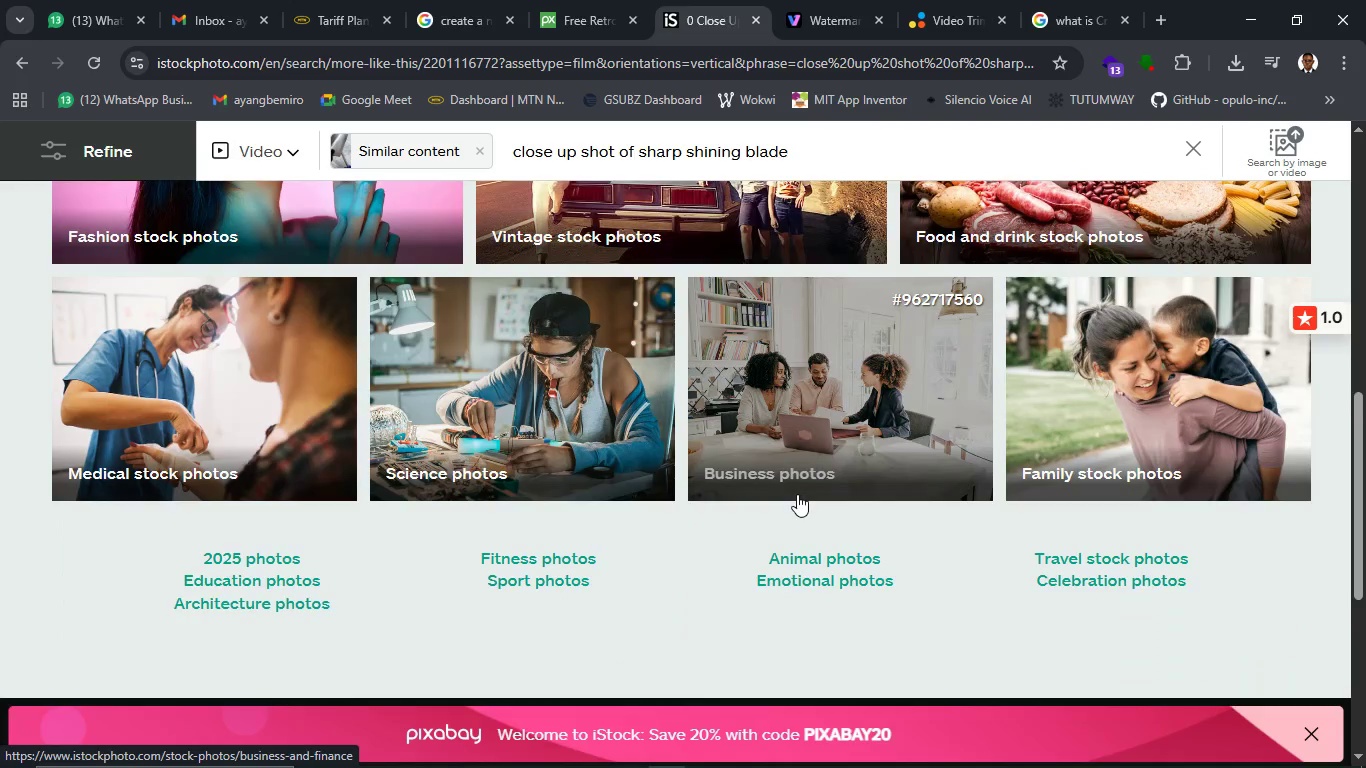 
scroll: coordinate [783, 497], scroll_direction: up, amount: 15.0
 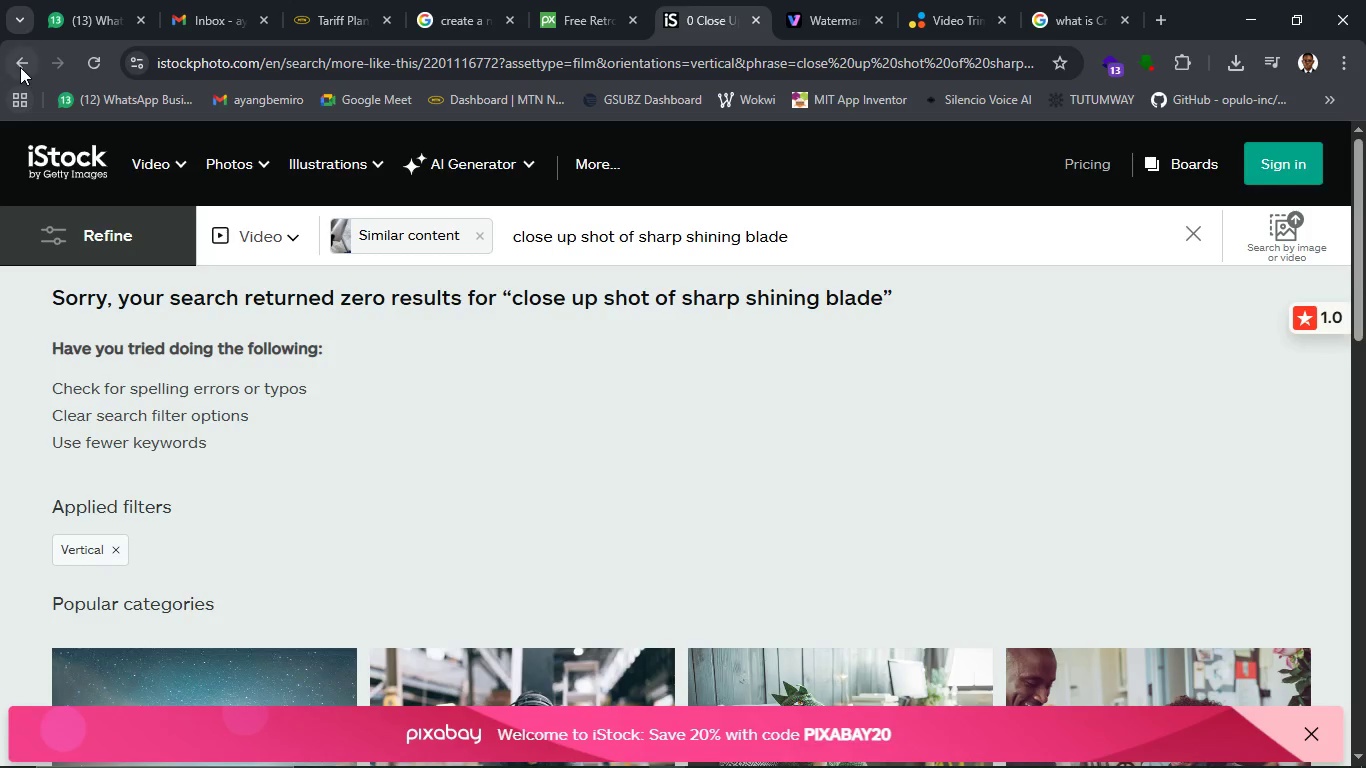 
left_click([20, 67])
 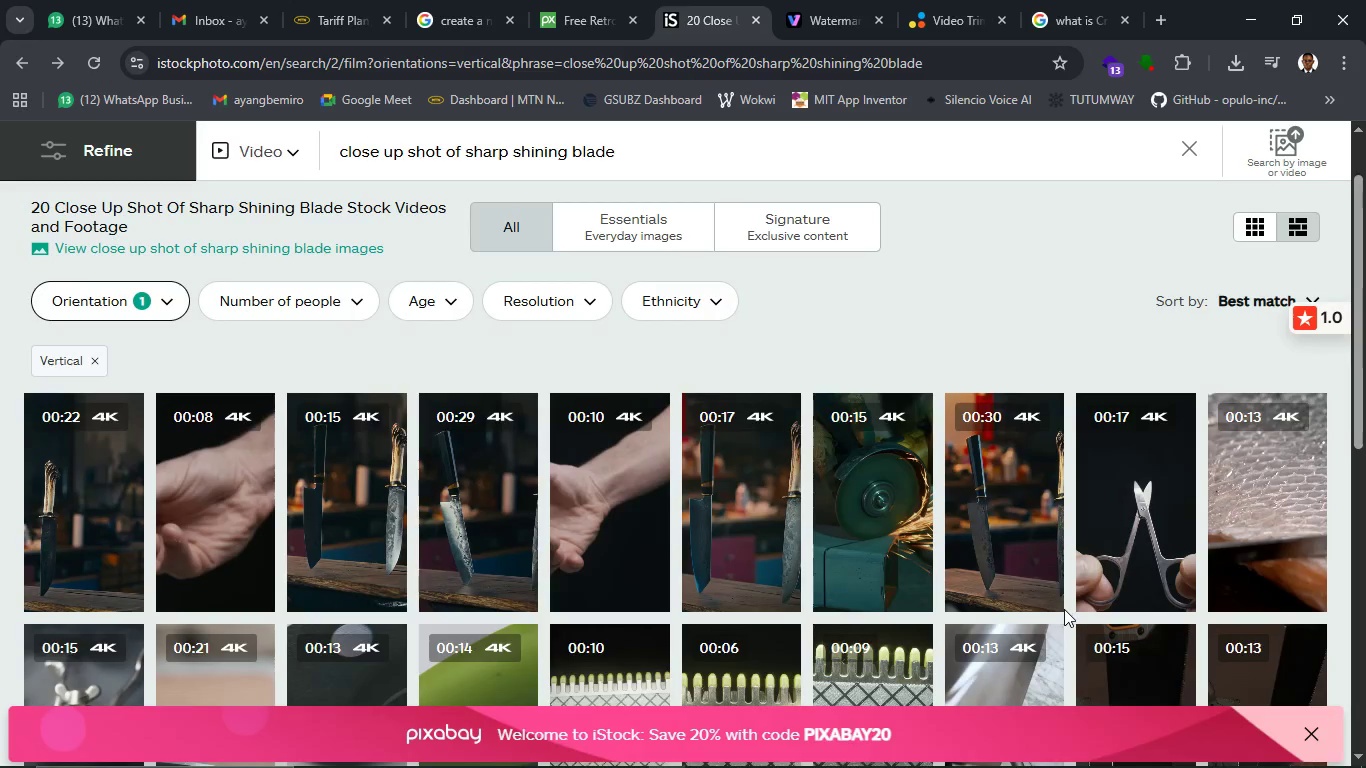 
scroll: coordinate [1064, 609], scroll_direction: down, amount: 1.0
 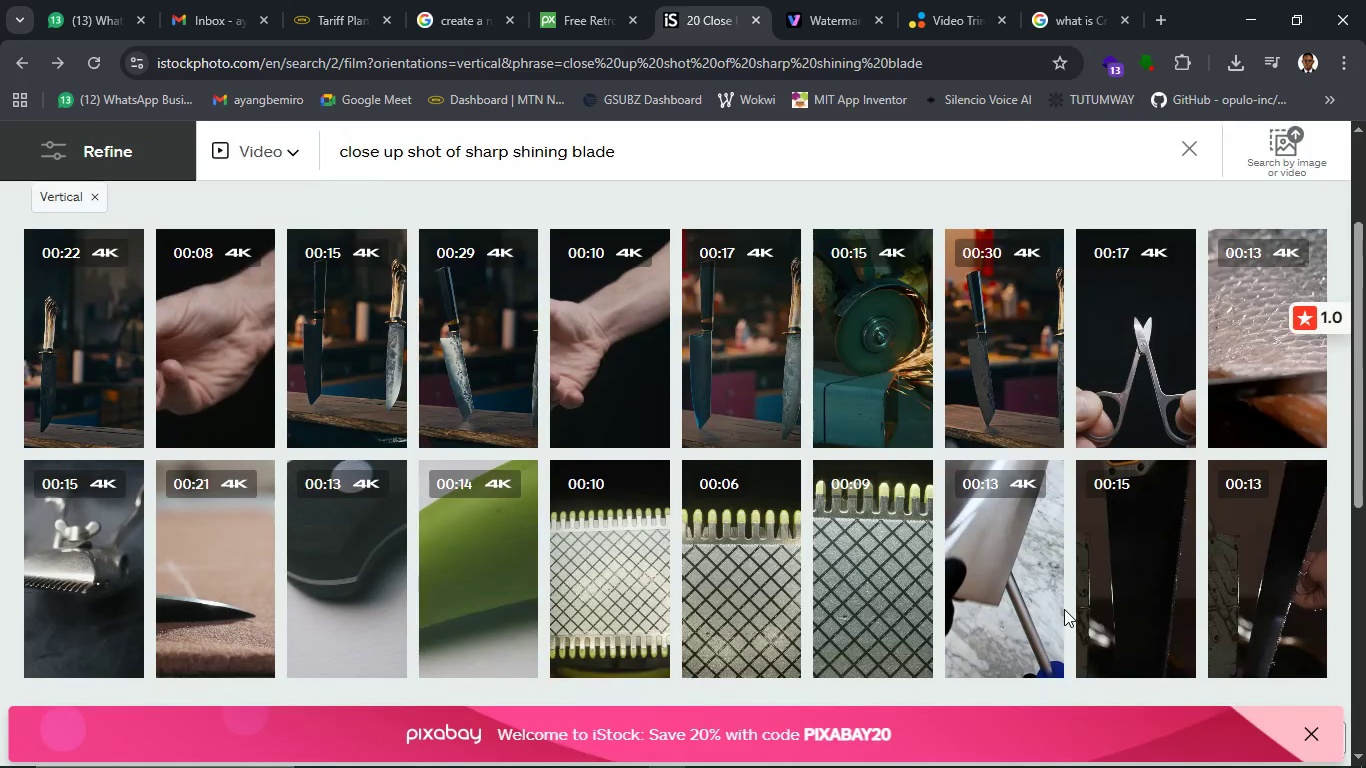 
scroll: coordinate [1064, 609], scroll_direction: up, amount: 1.0
 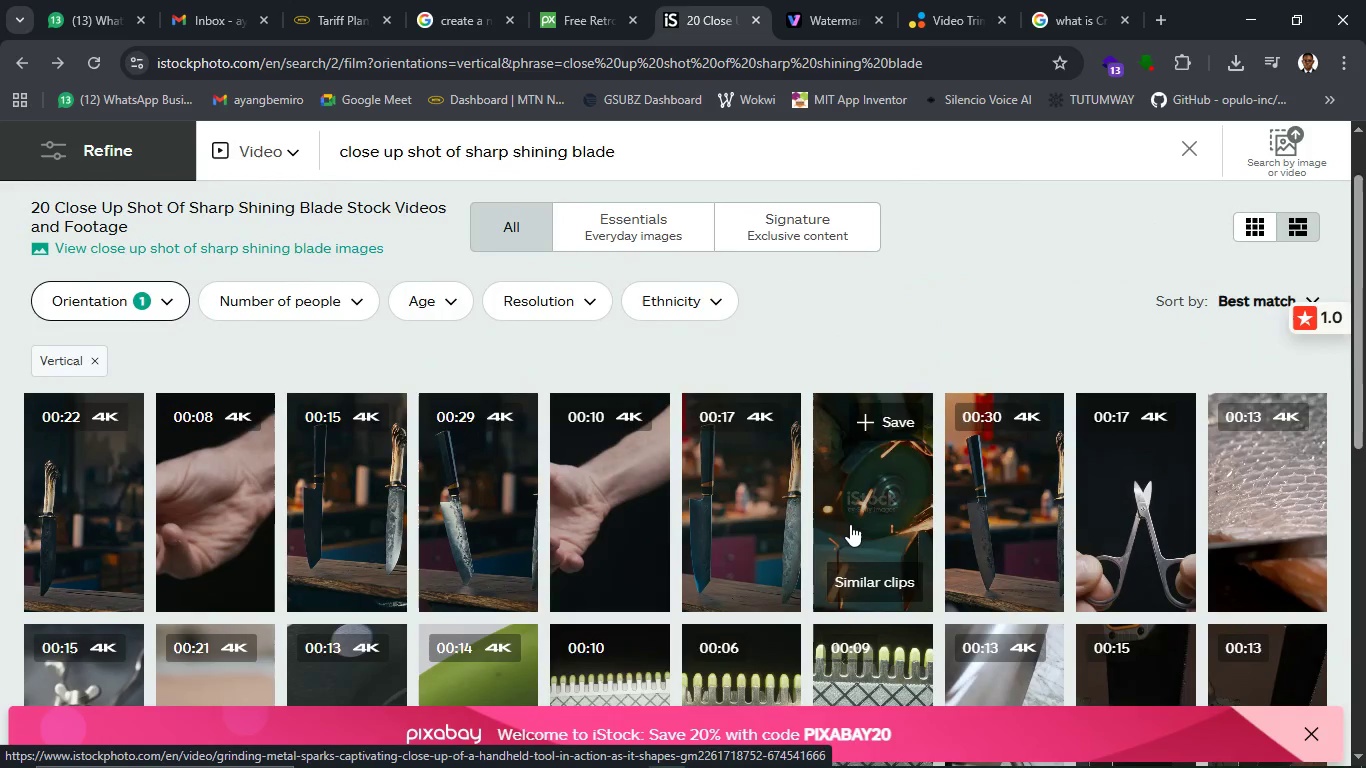 
wait(7.69)
 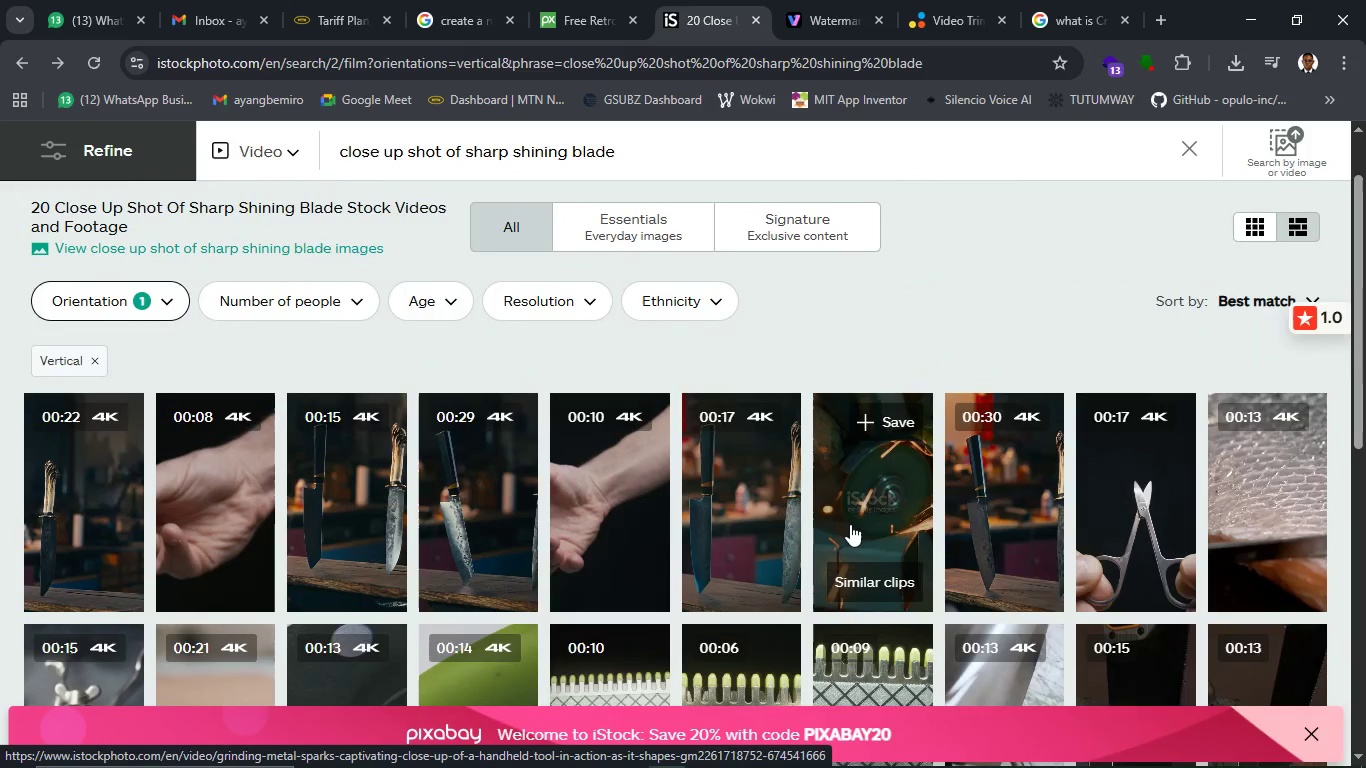 
scroll: coordinate [425, 576], scroll_direction: down, amount: 2.0
 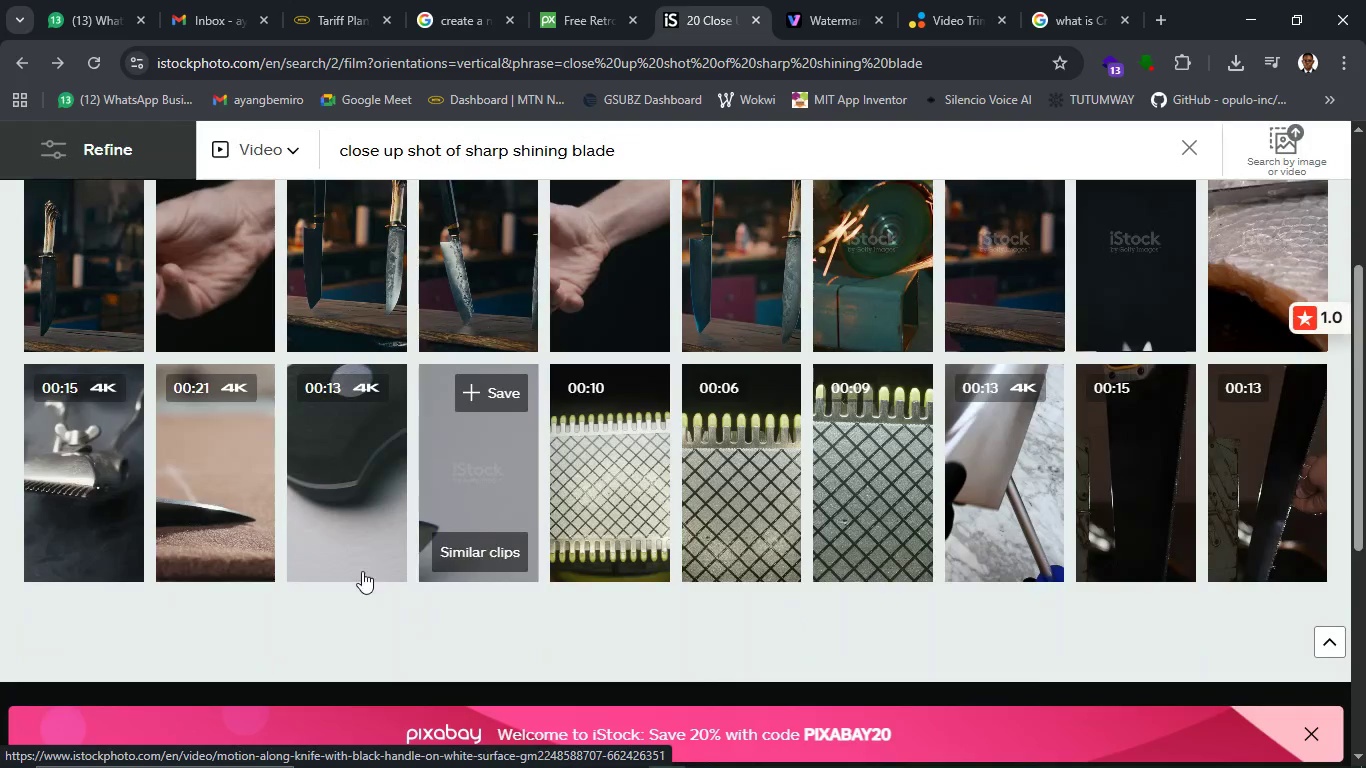 
mouse_move([374, 550])
 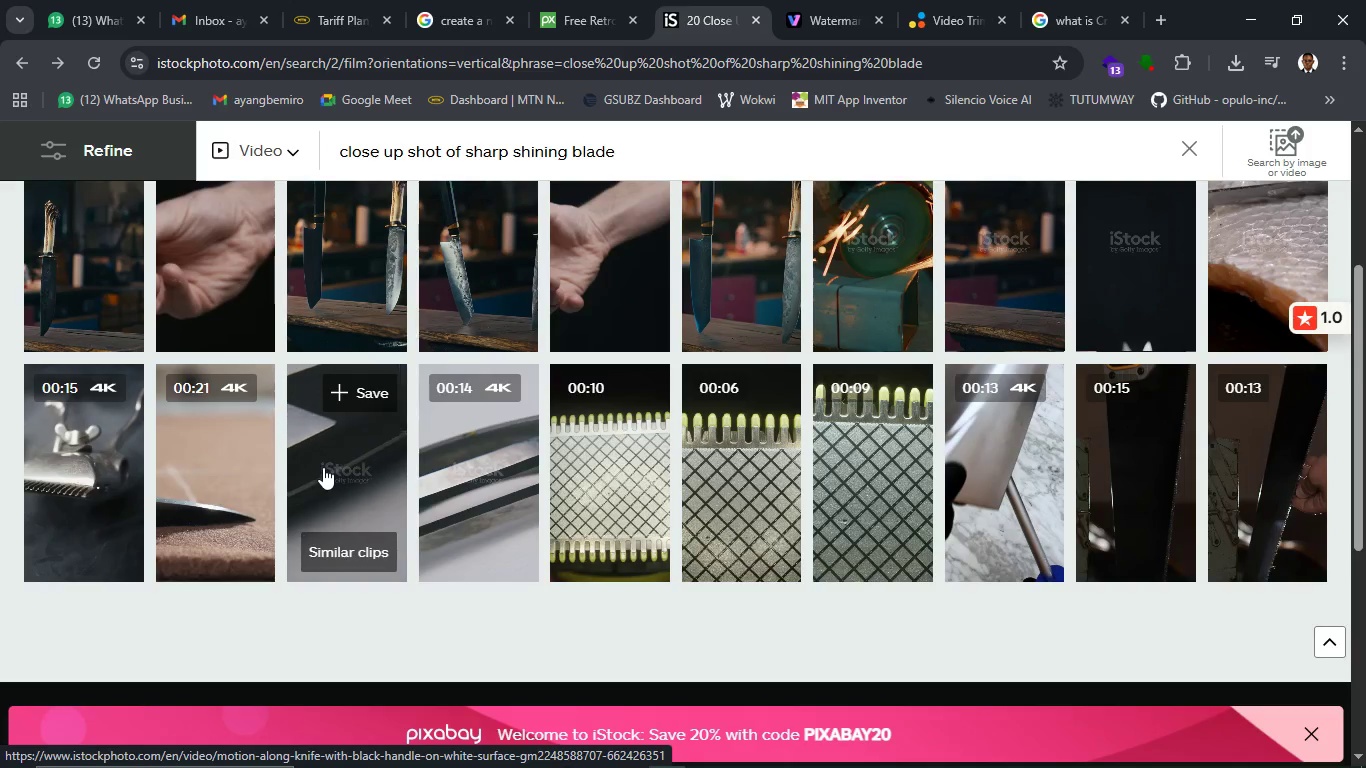 
wait(14.4)
 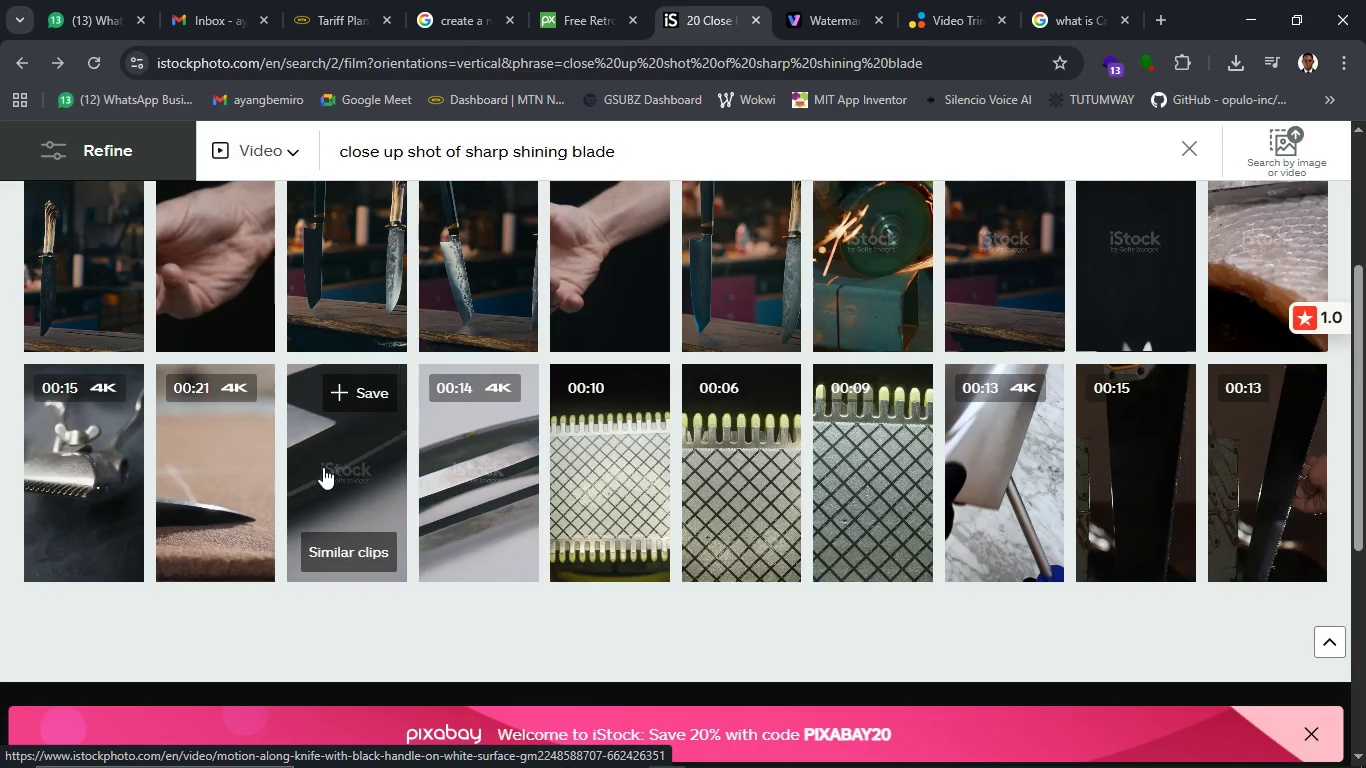 
left_click([375, 503])
 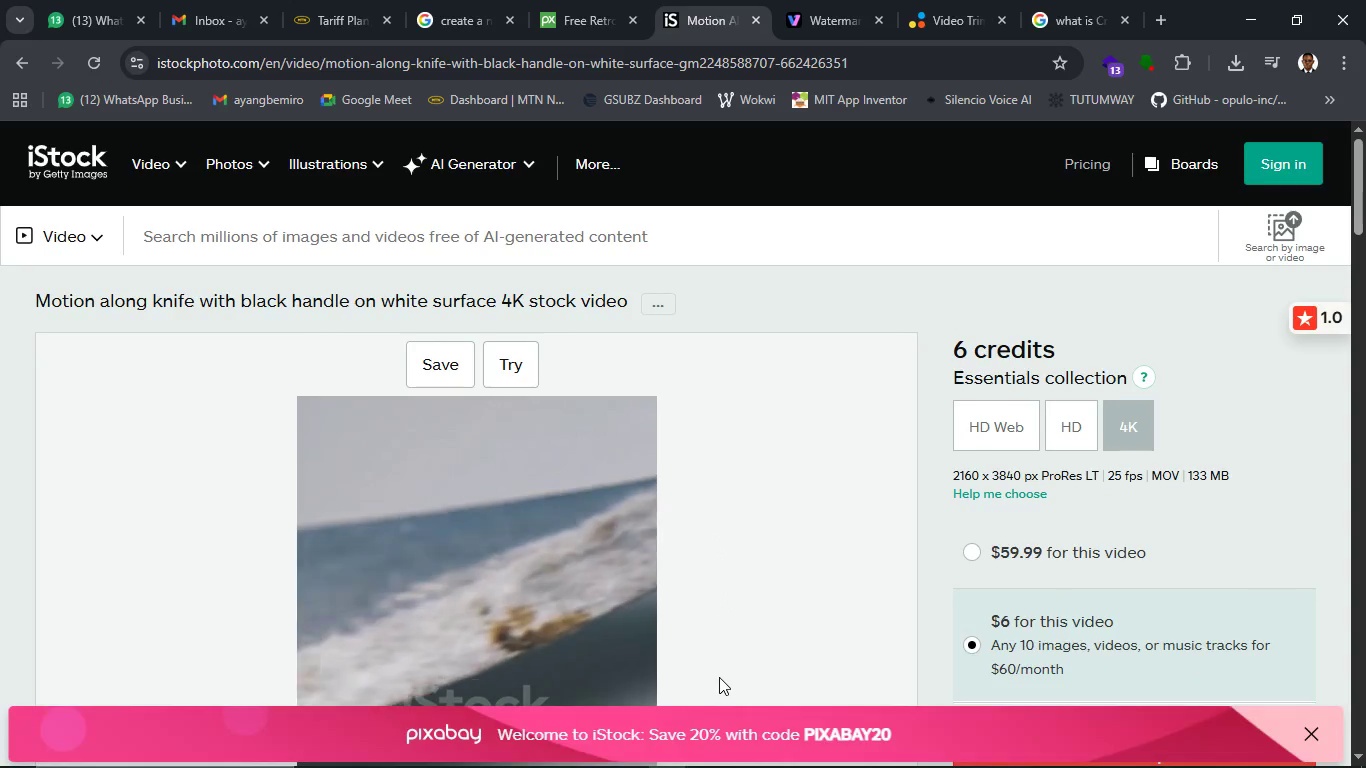 
wait(13.75)
 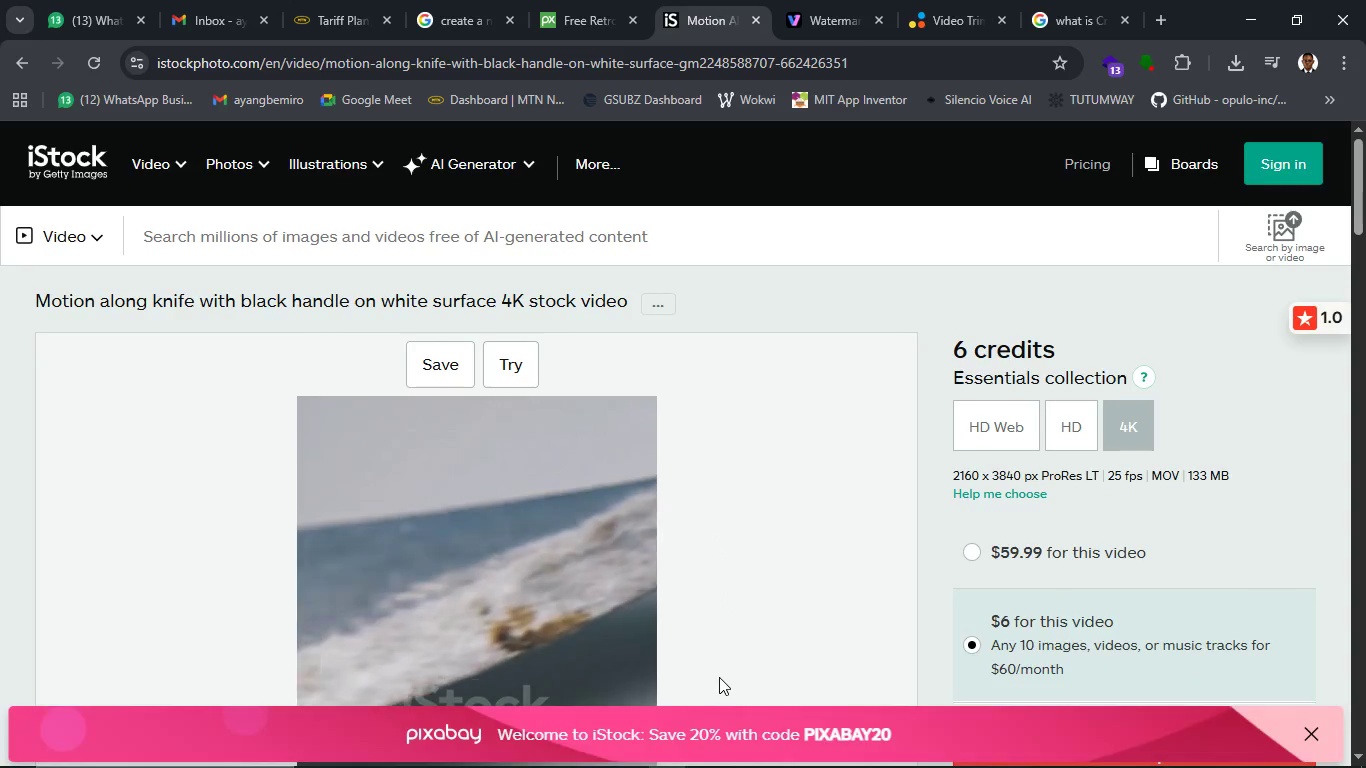 
scroll: coordinate [718, 555], scroll_direction: down, amount: 6.0
 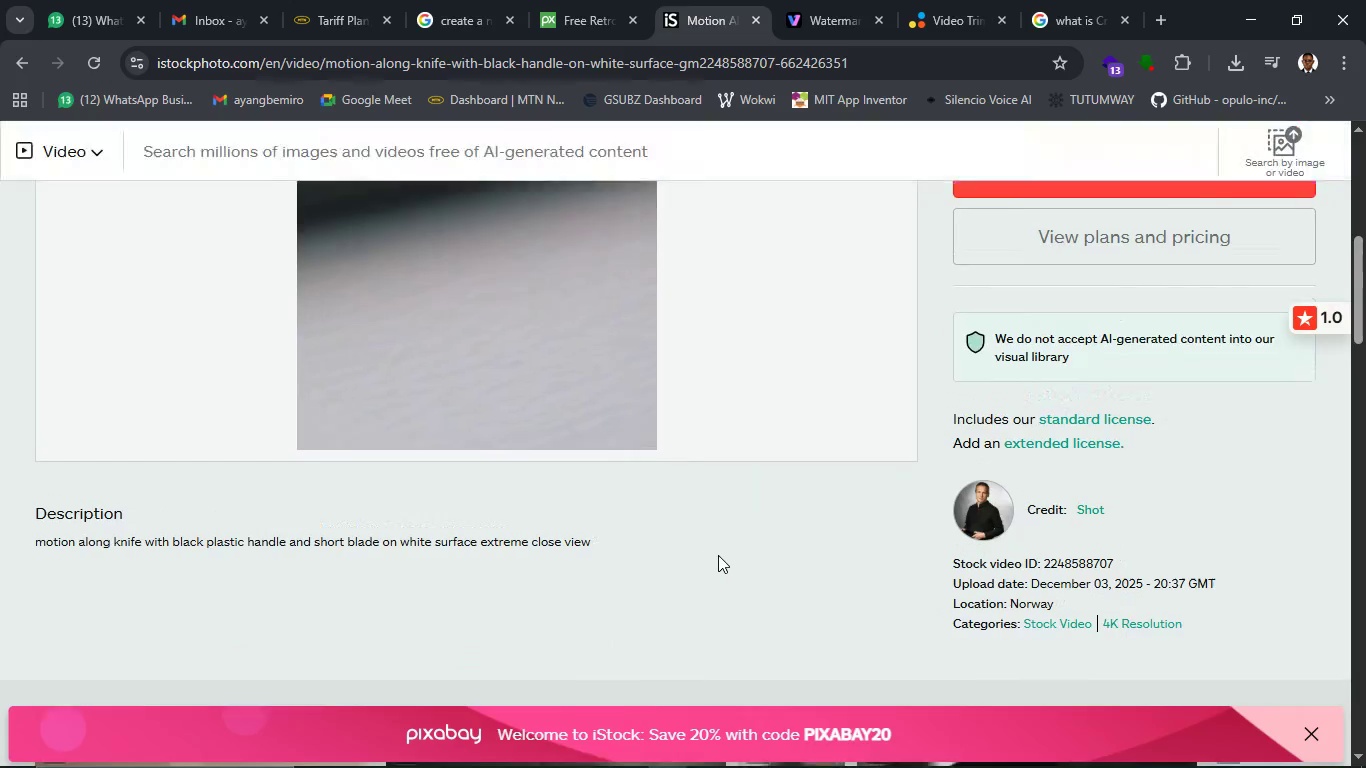 
scroll: coordinate [718, 555], scroll_direction: up, amount: 5.0
 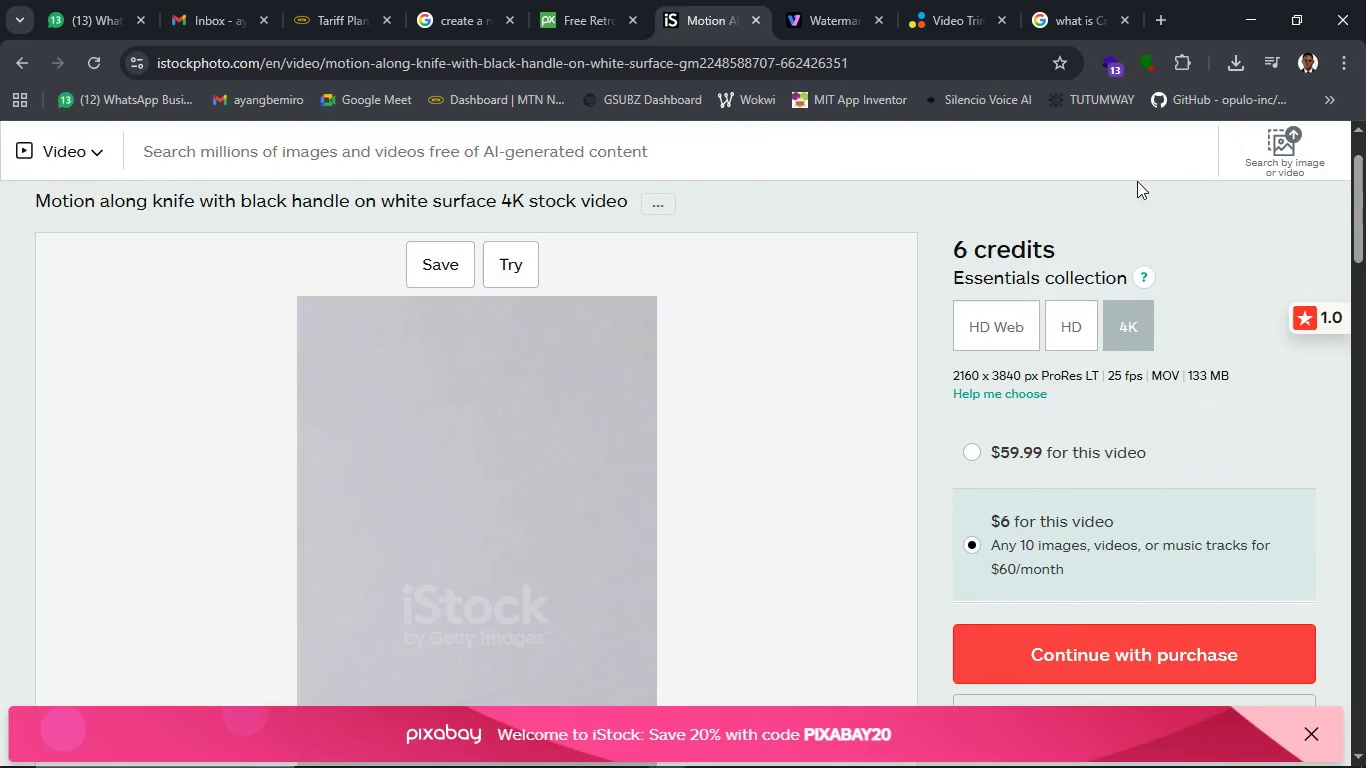 
left_click([1152, 74])
 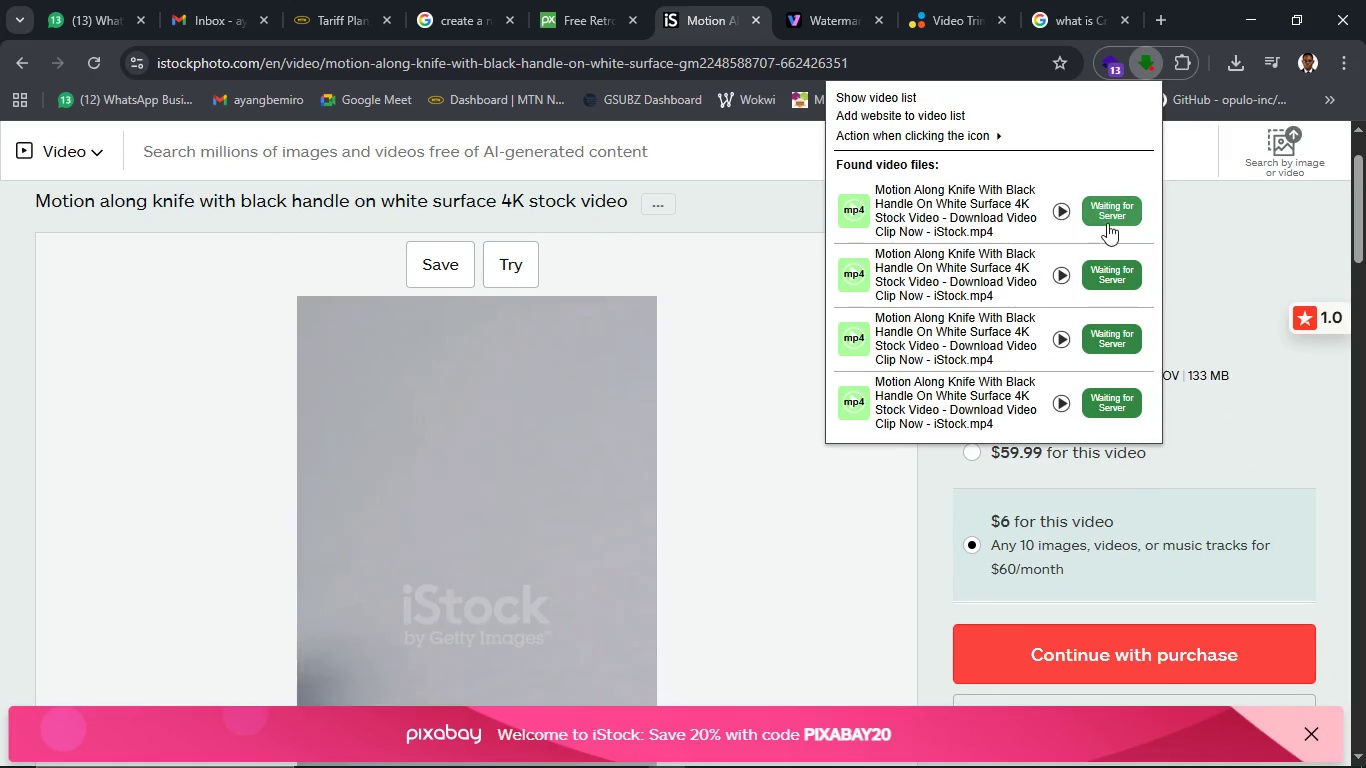 
mouse_move([1100, 282])
 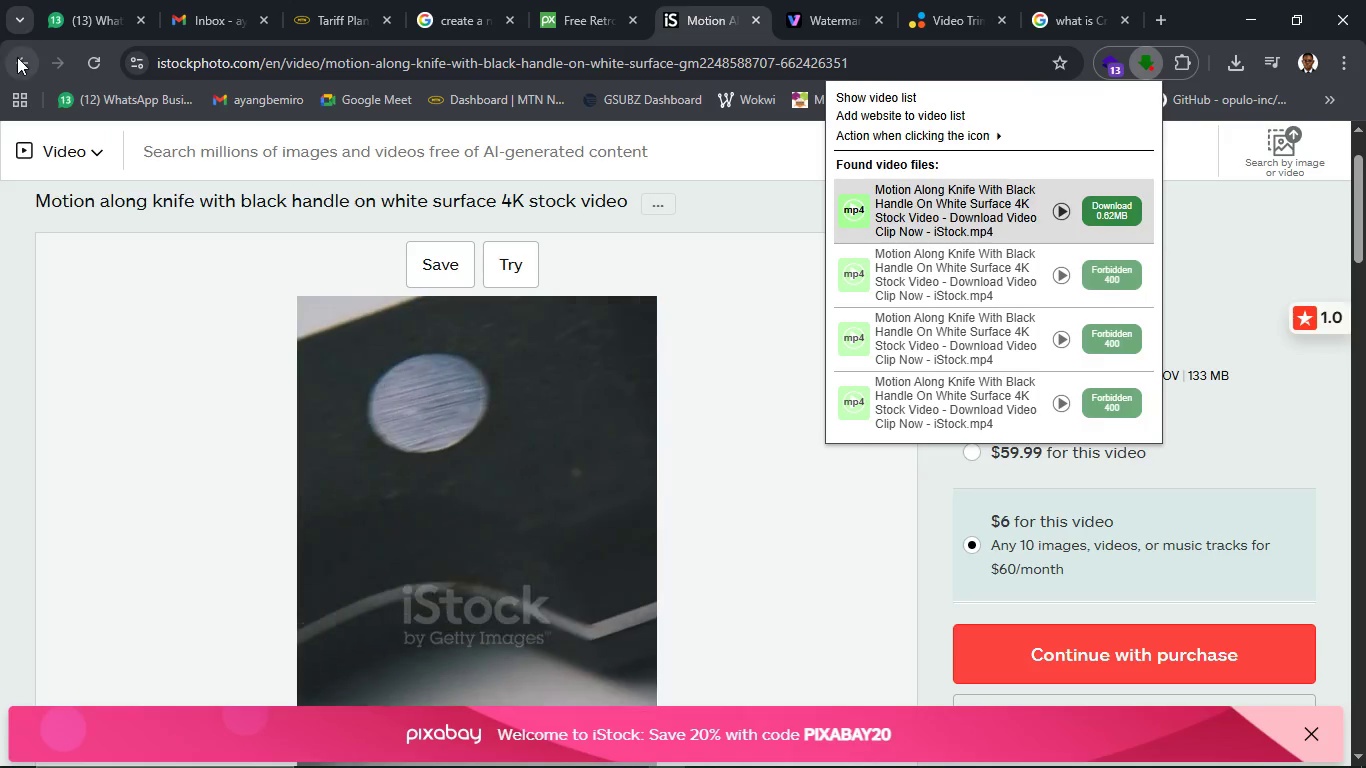 
left_click([17, 57])
 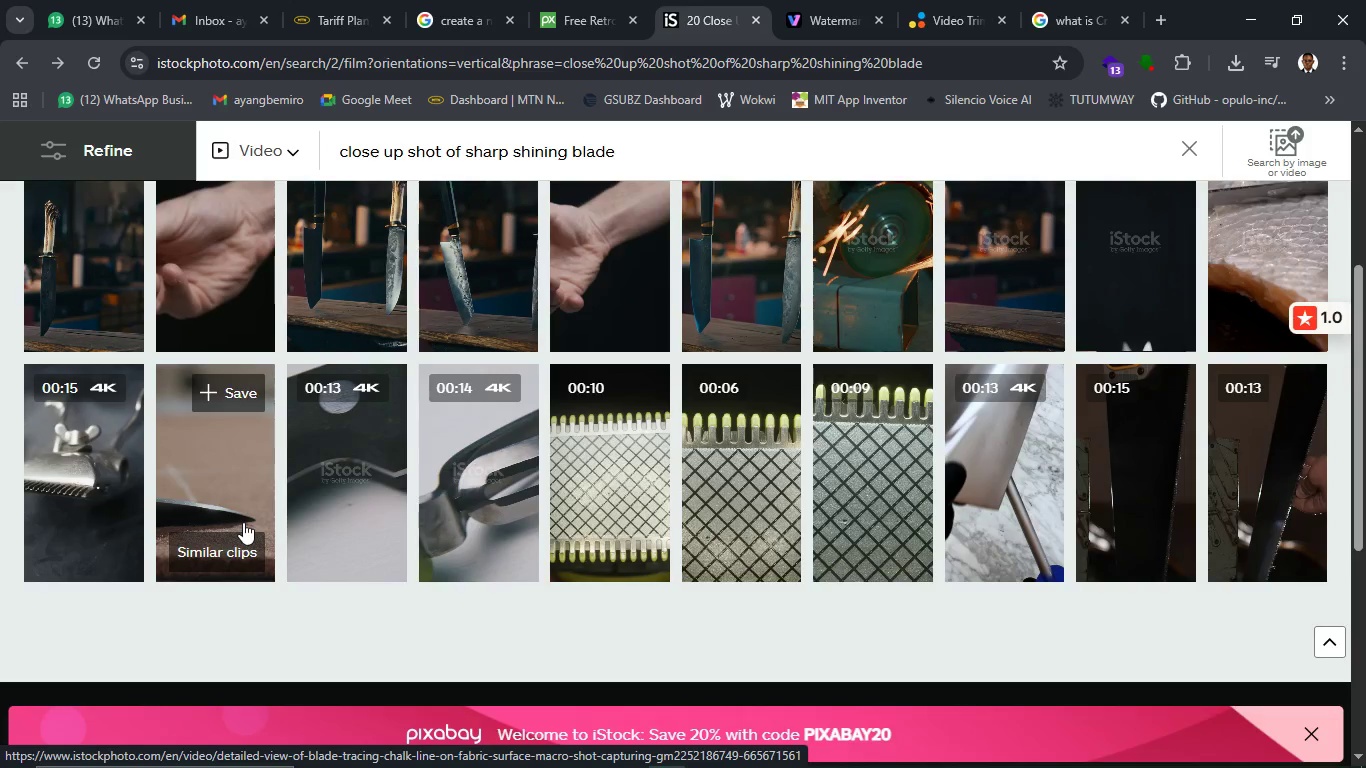 
wait(19.7)
 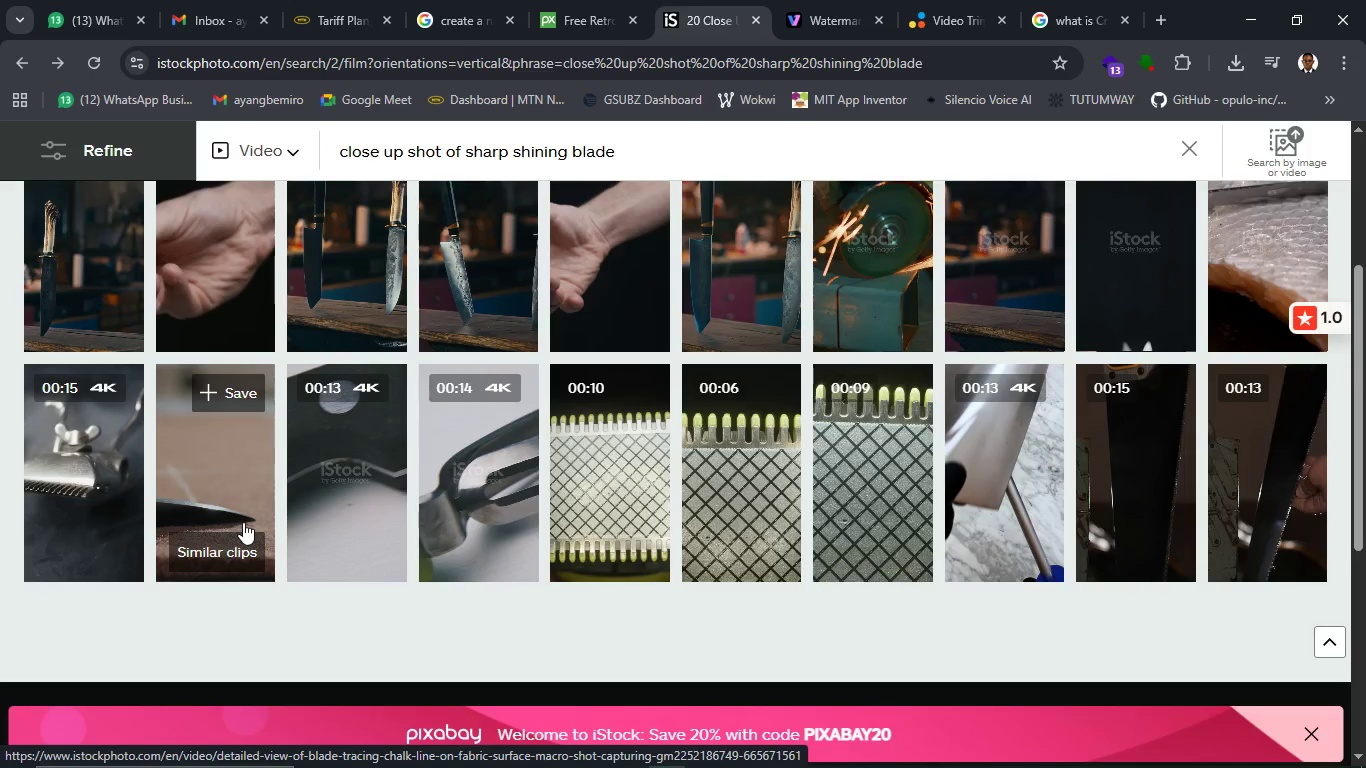 
scroll: coordinate [225, 438], scroll_direction: down, amount: 1.0
 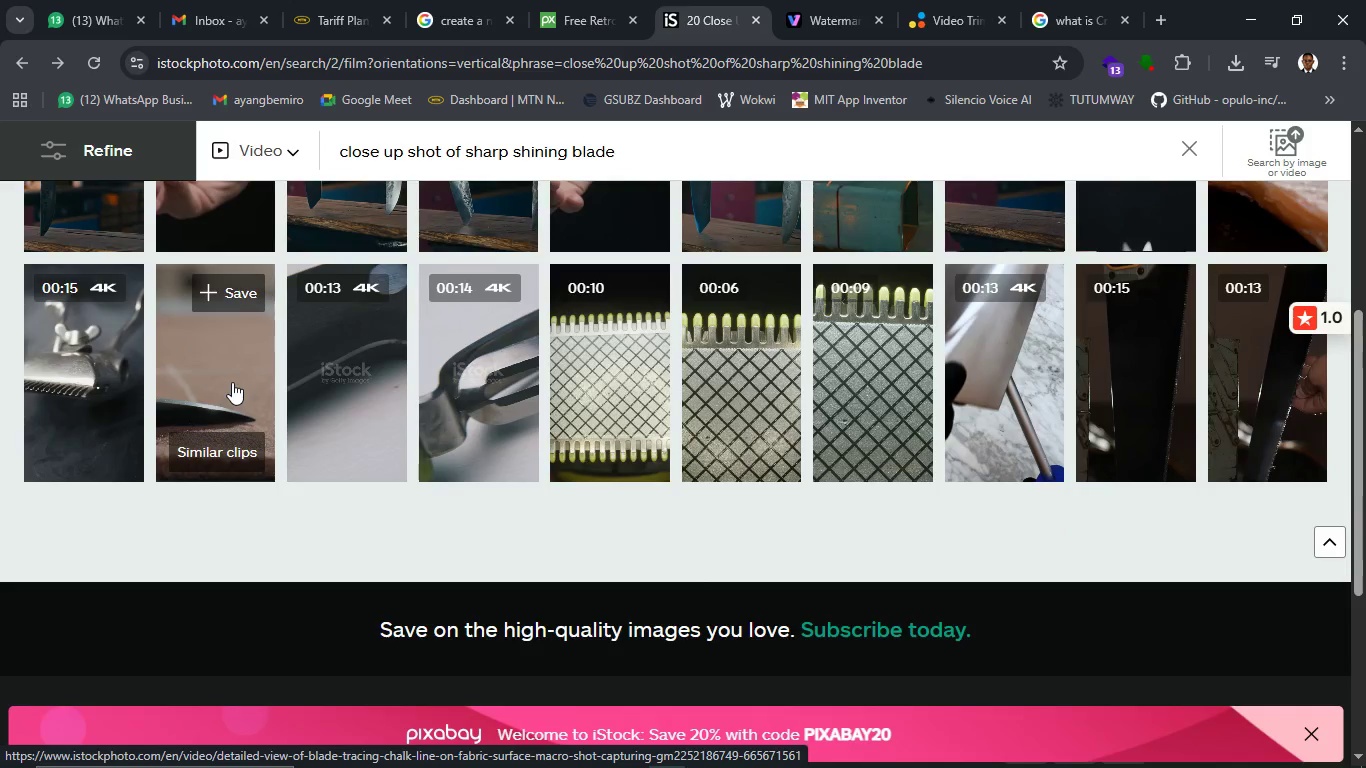 
wait(5.49)
 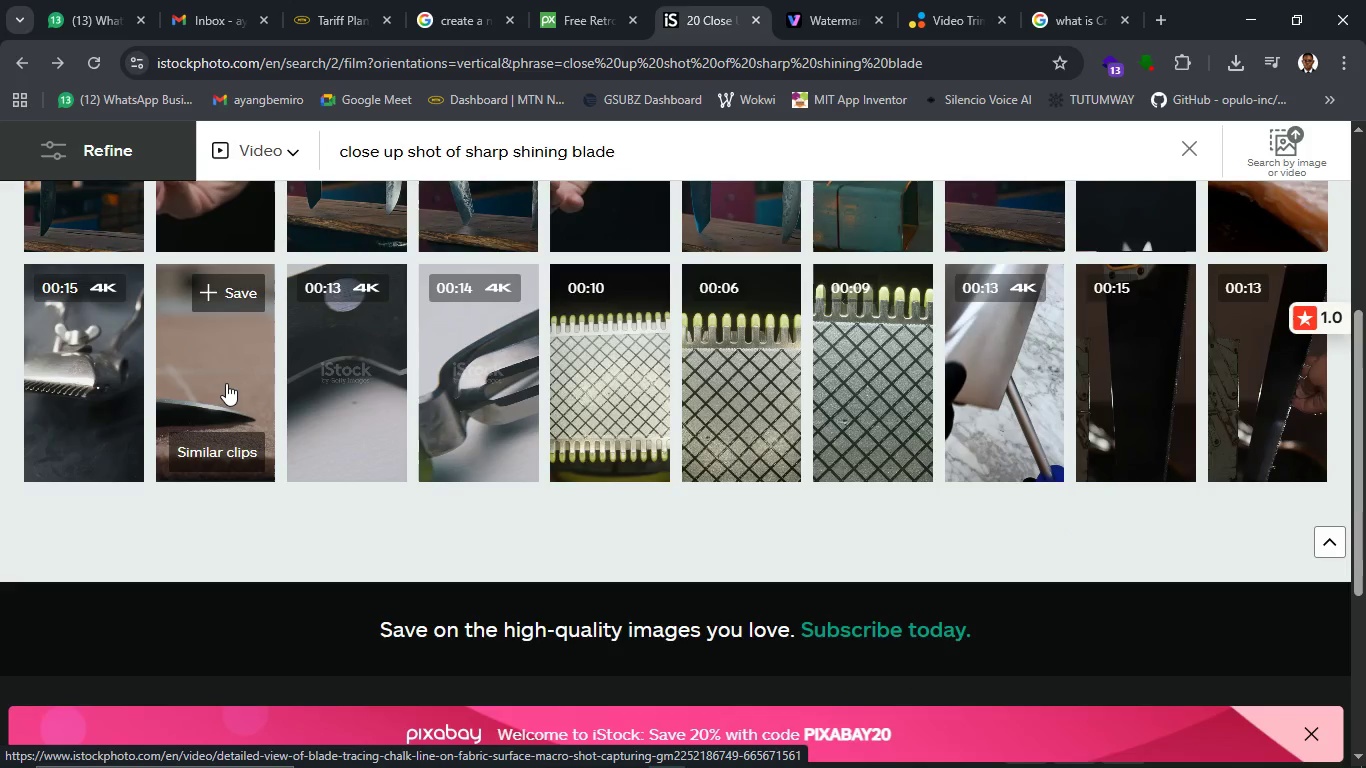 
left_click([507, 458])
 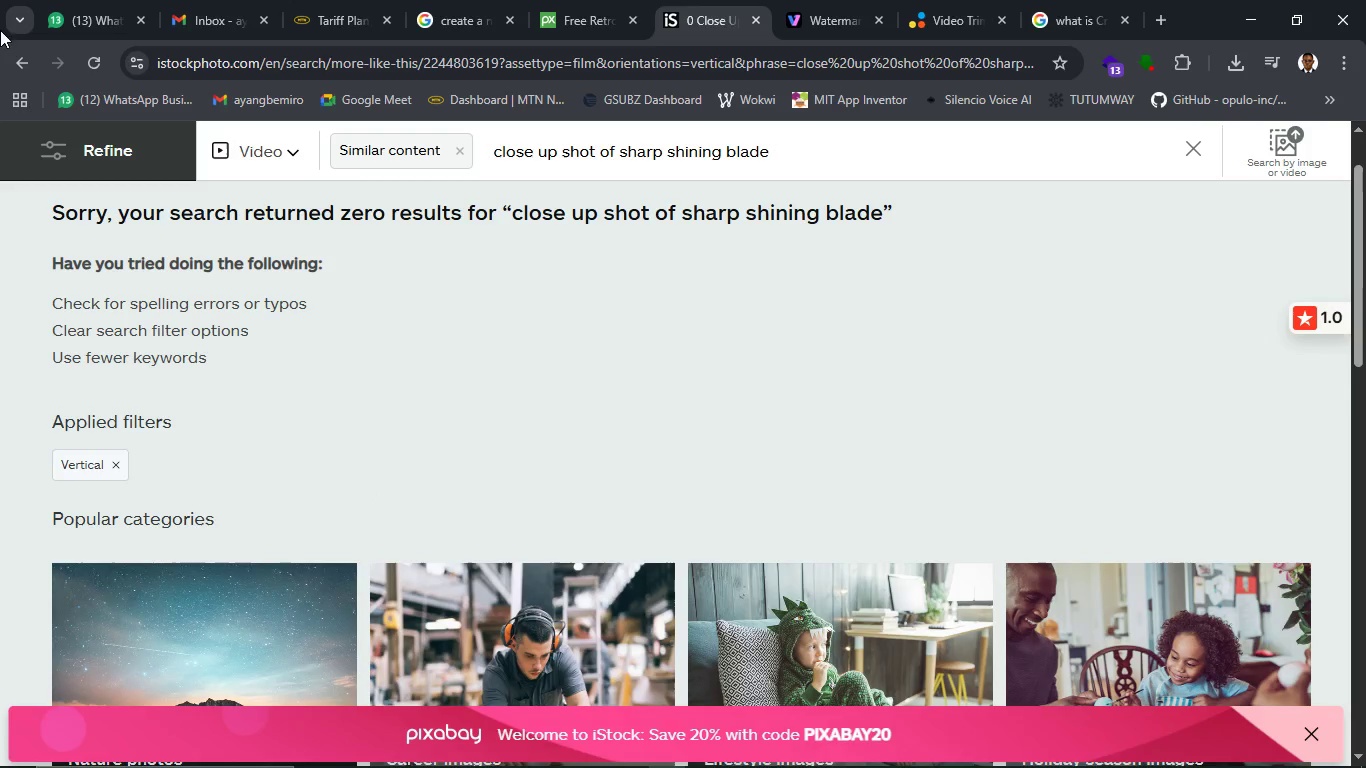 
left_click([20, 67])
 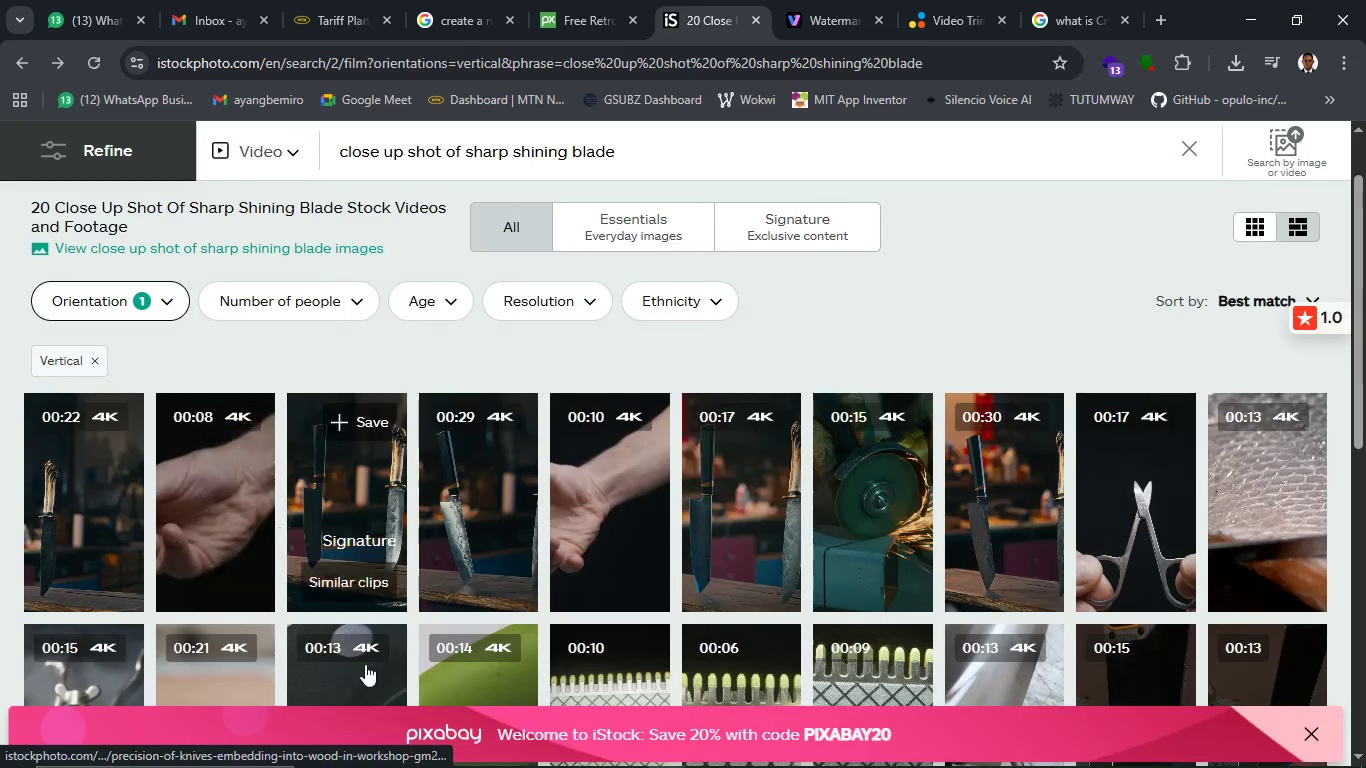 
scroll: coordinate [373, 417], scroll_direction: down, amount: 5.0
 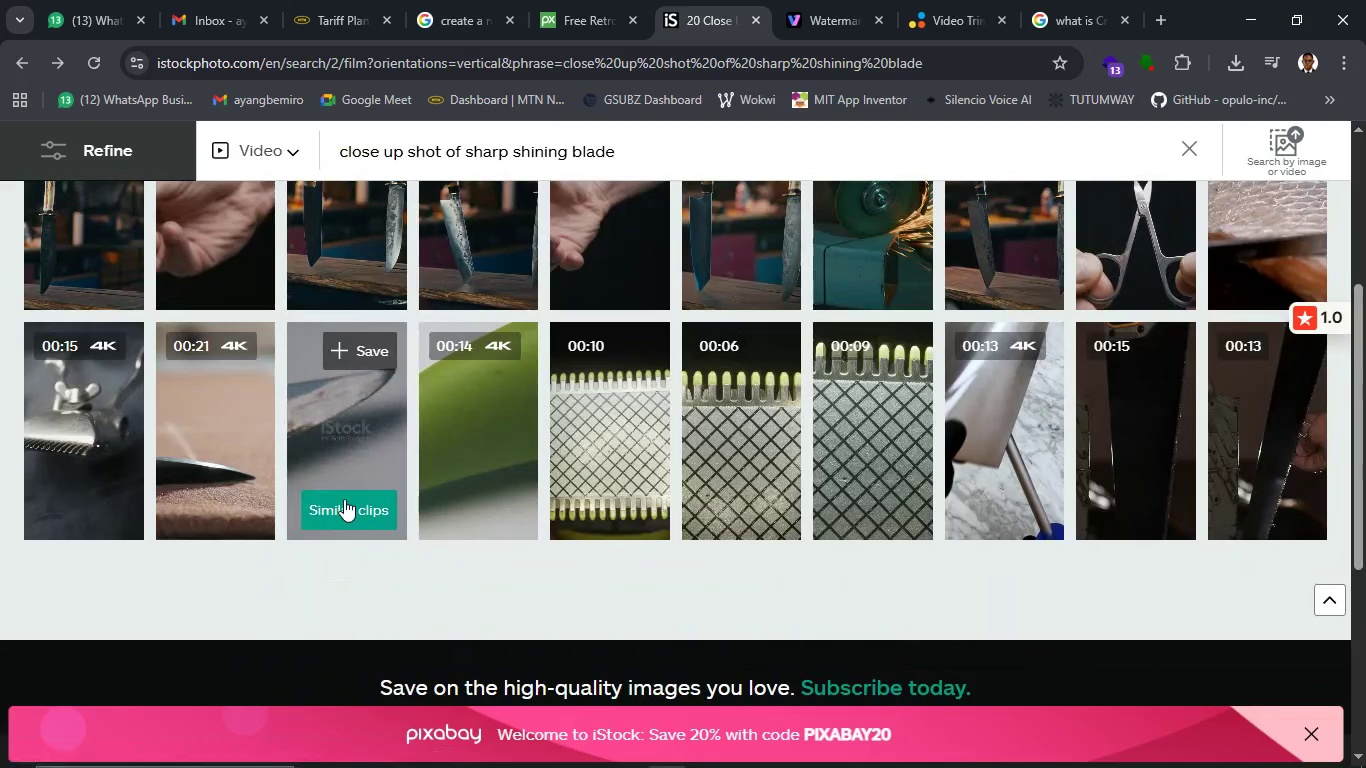 
left_click([344, 508])
 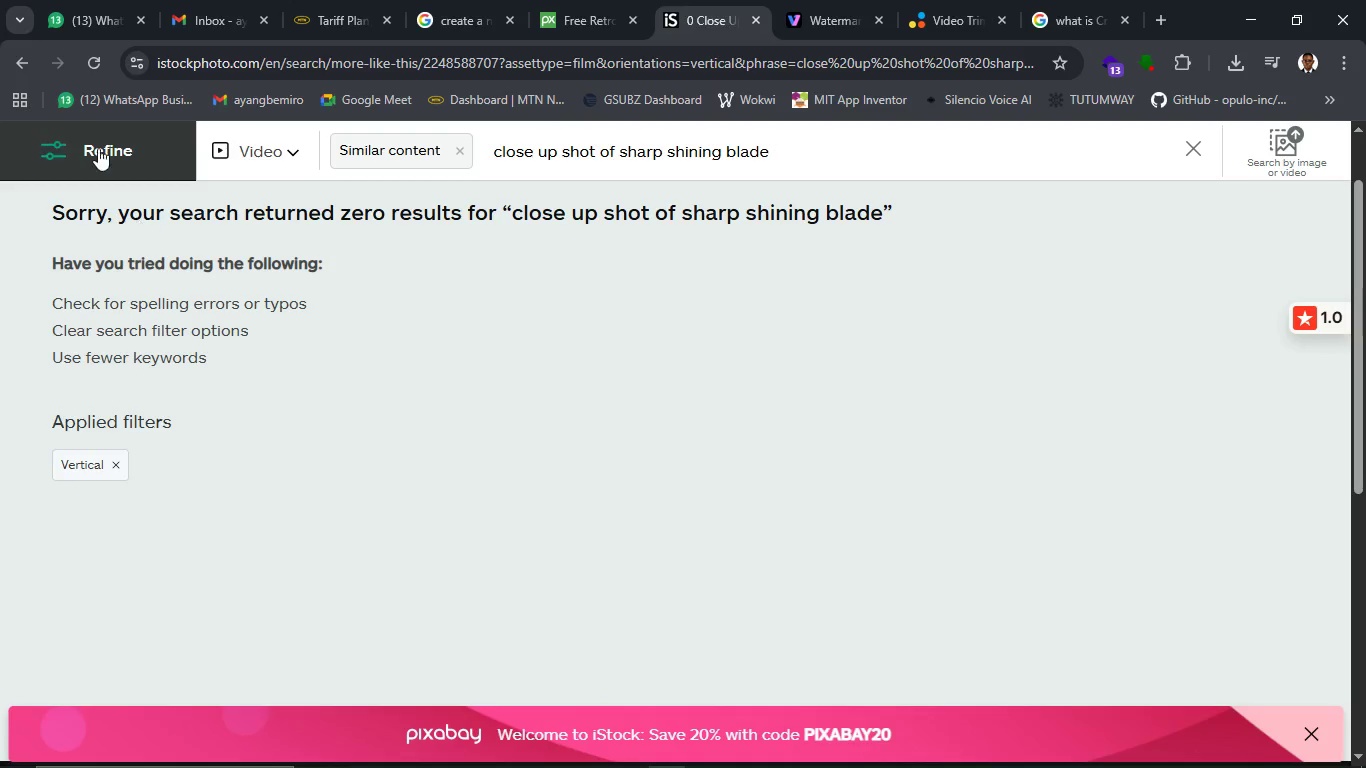 
left_click([16, 55])
 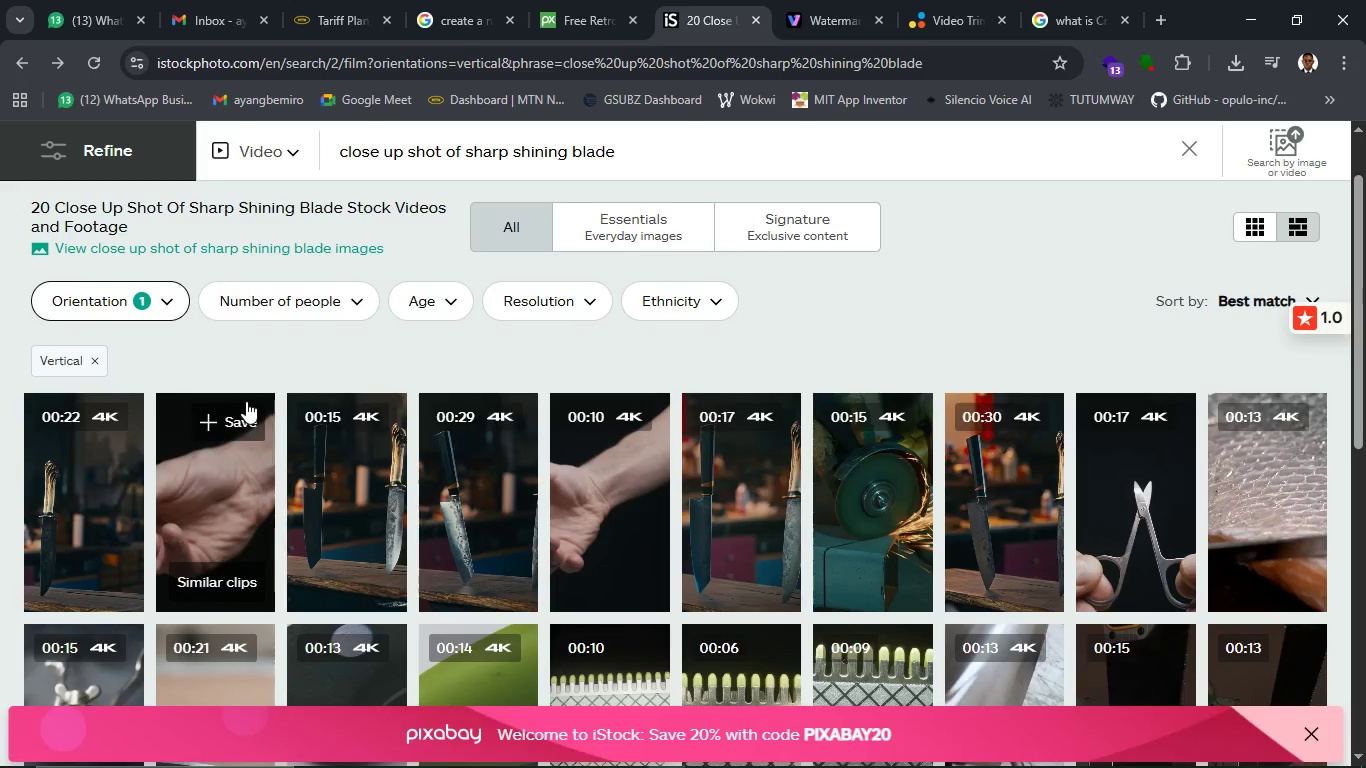 
scroll: coordinate [294, 579], scroll_direction: down, amount: 4.0
 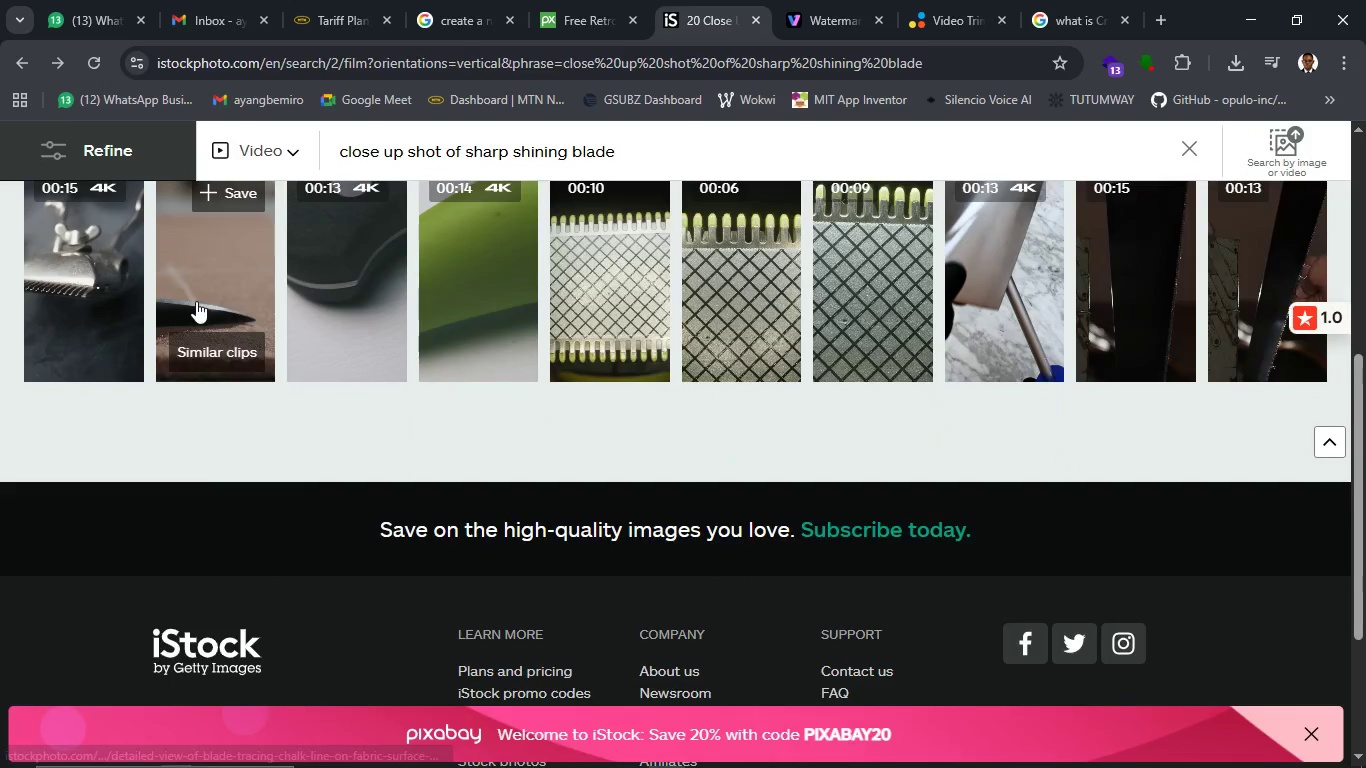 
scroll: coordinate [196, 301], scroll_direction: up, amount: 2.0
 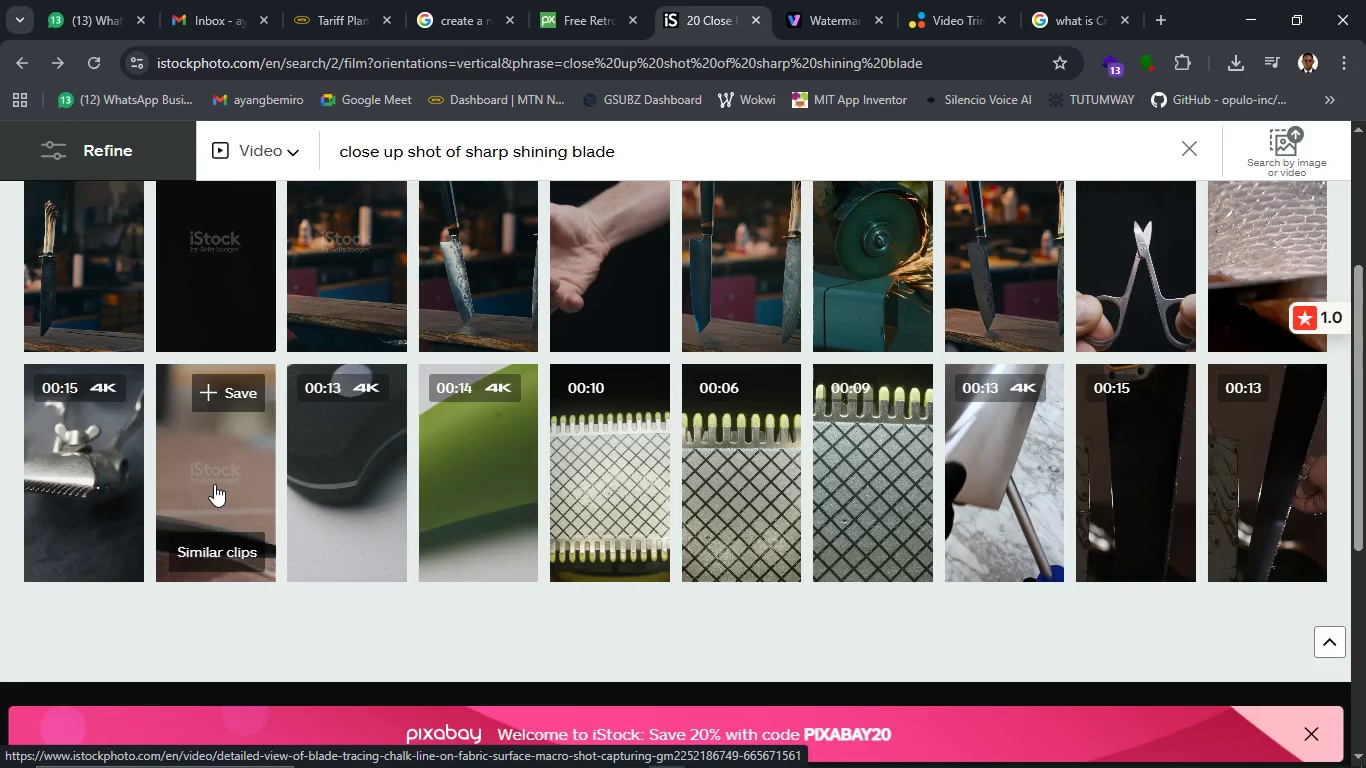 
wait(10.41)
 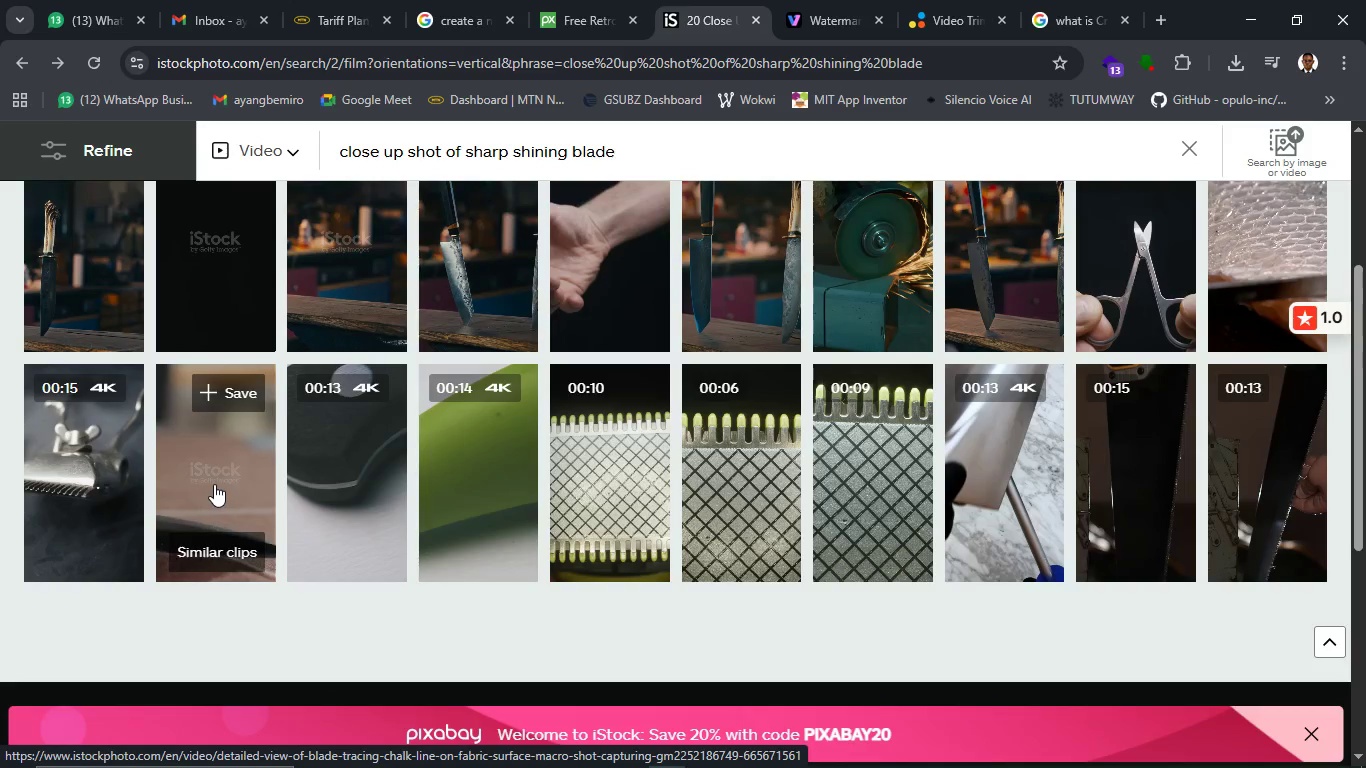 
left_click([512, 147])
 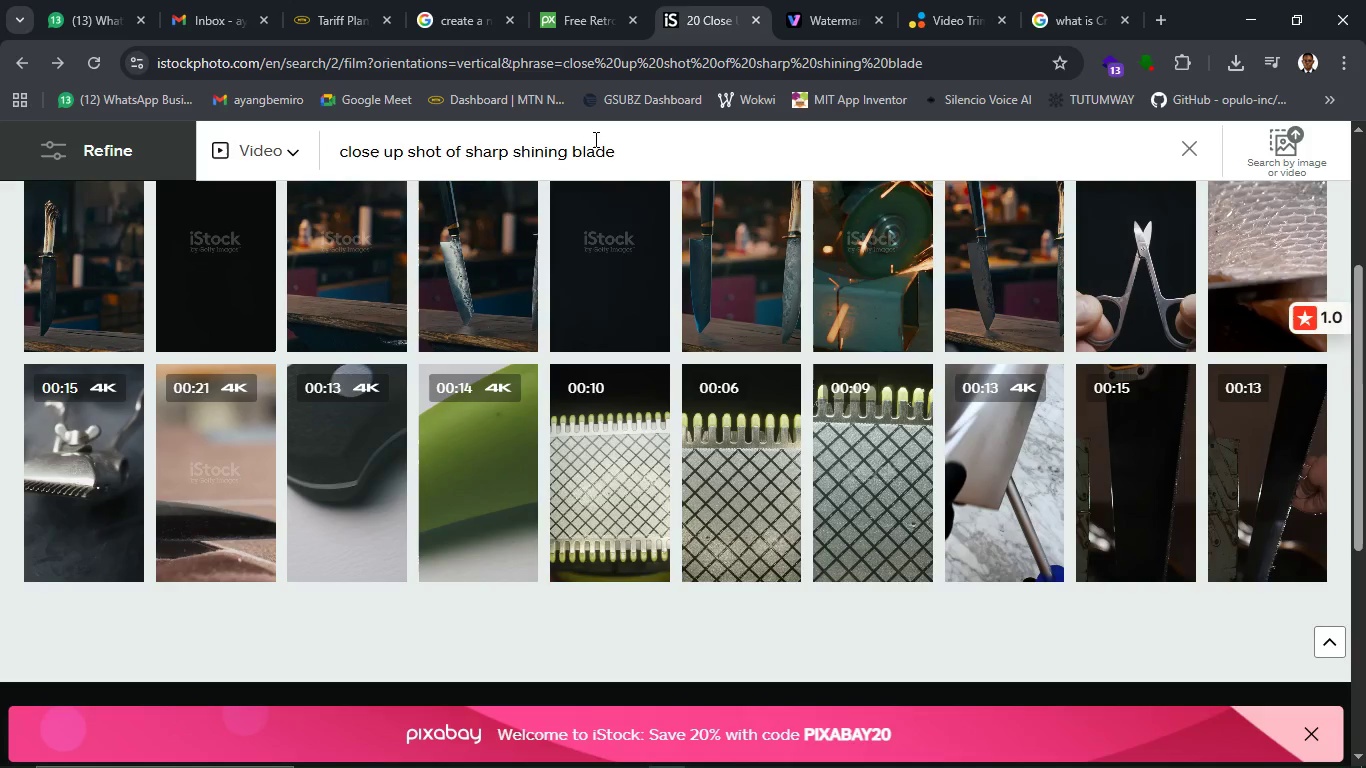 
type(tr)
key(Backspace)
key(Backspace)
type(reflective )
 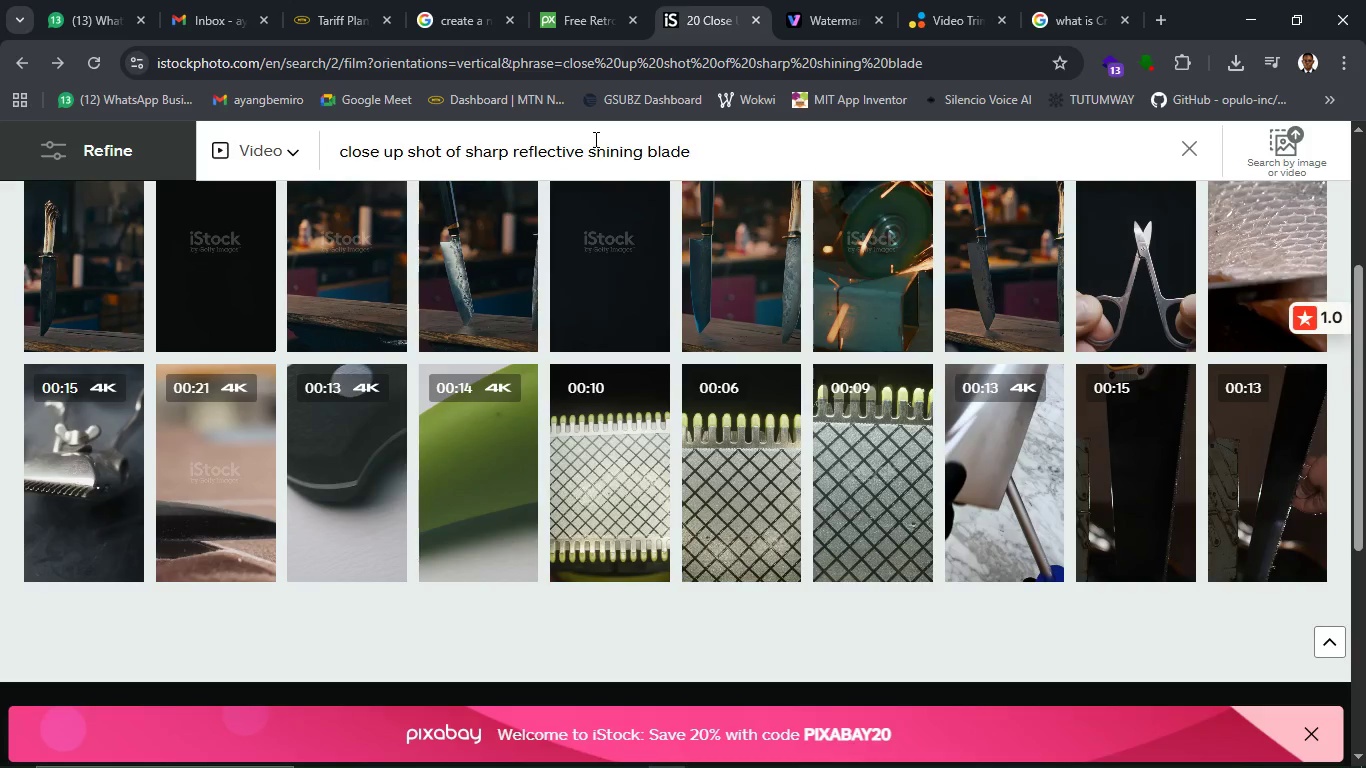 
key(Enter)
 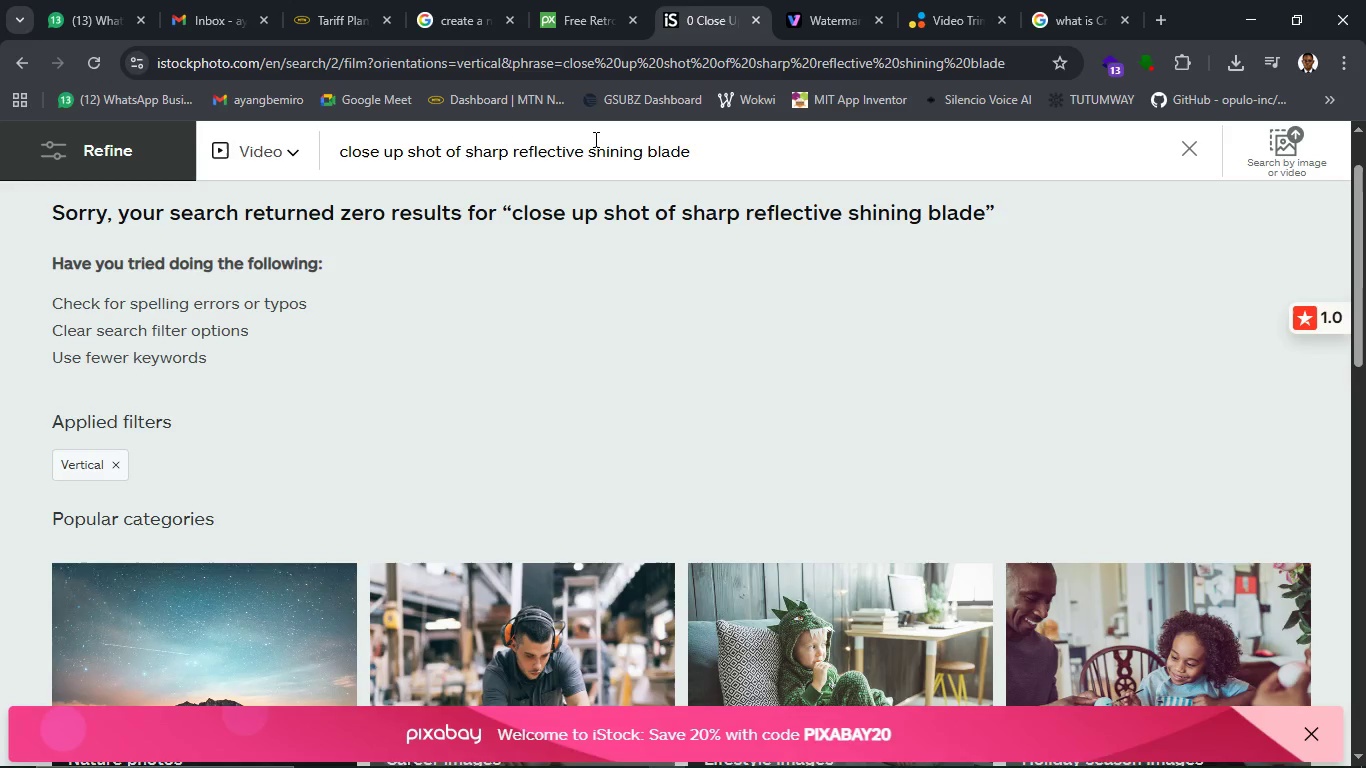 
wait(5.31)
 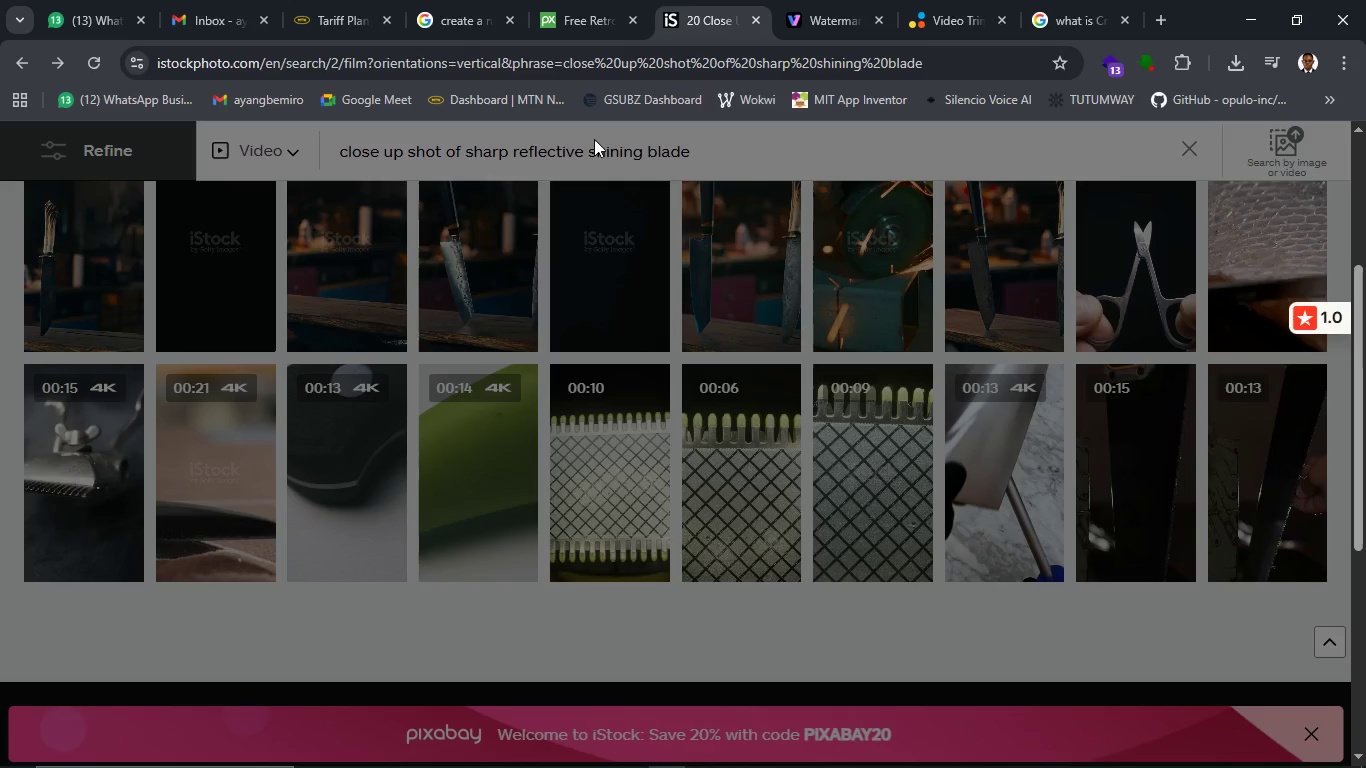 
left_click([12, 65])
 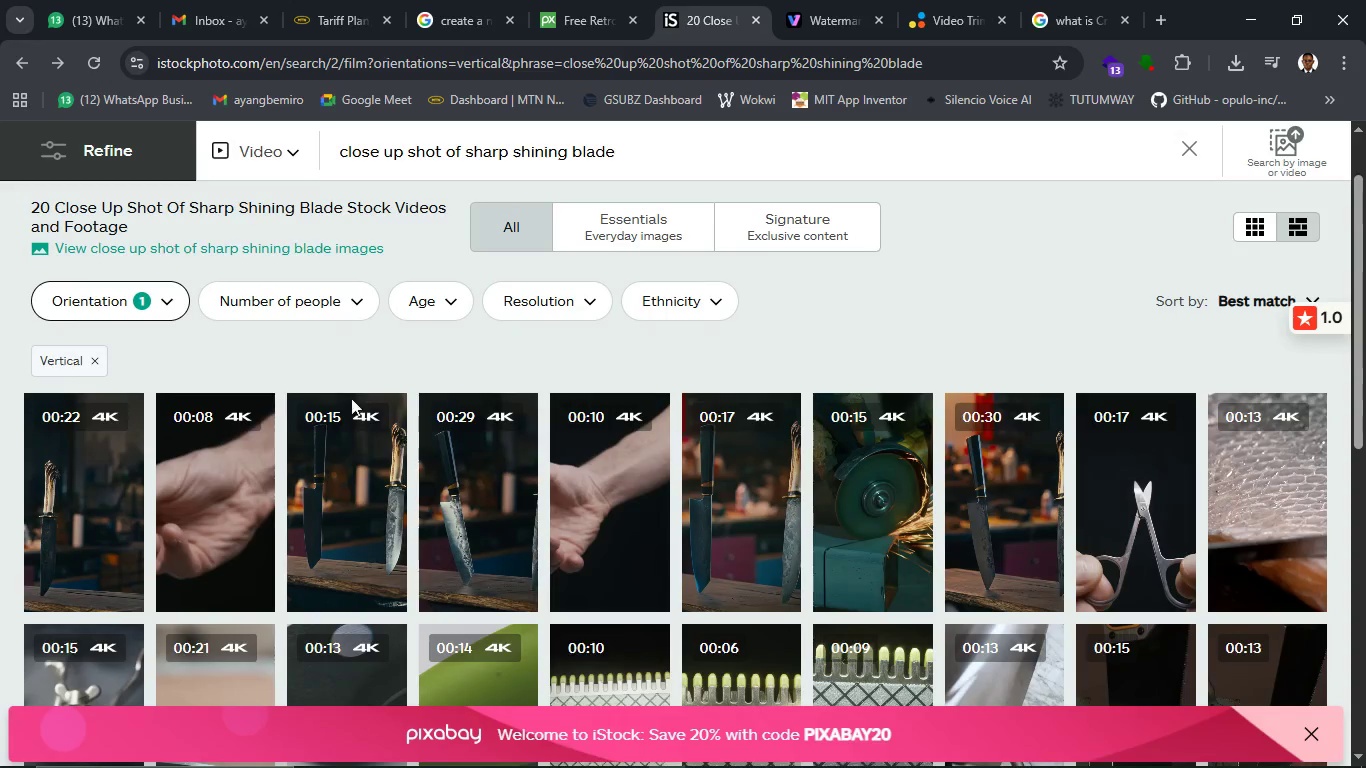 
scroll: coordinate [447, 494], scroll_direction: down, amount: 4.0
 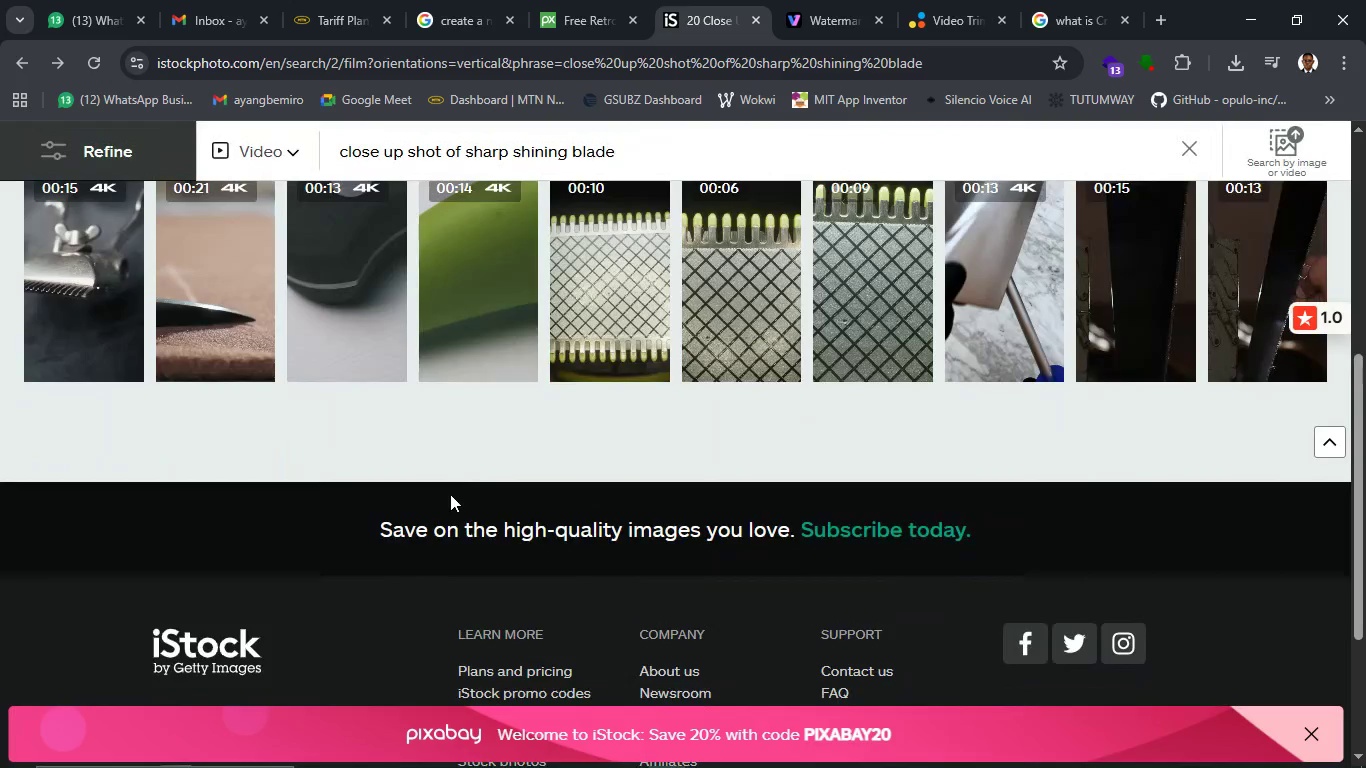 
scroll: coordinate [450, 494], scroll_direction: up, amount: 1.0
 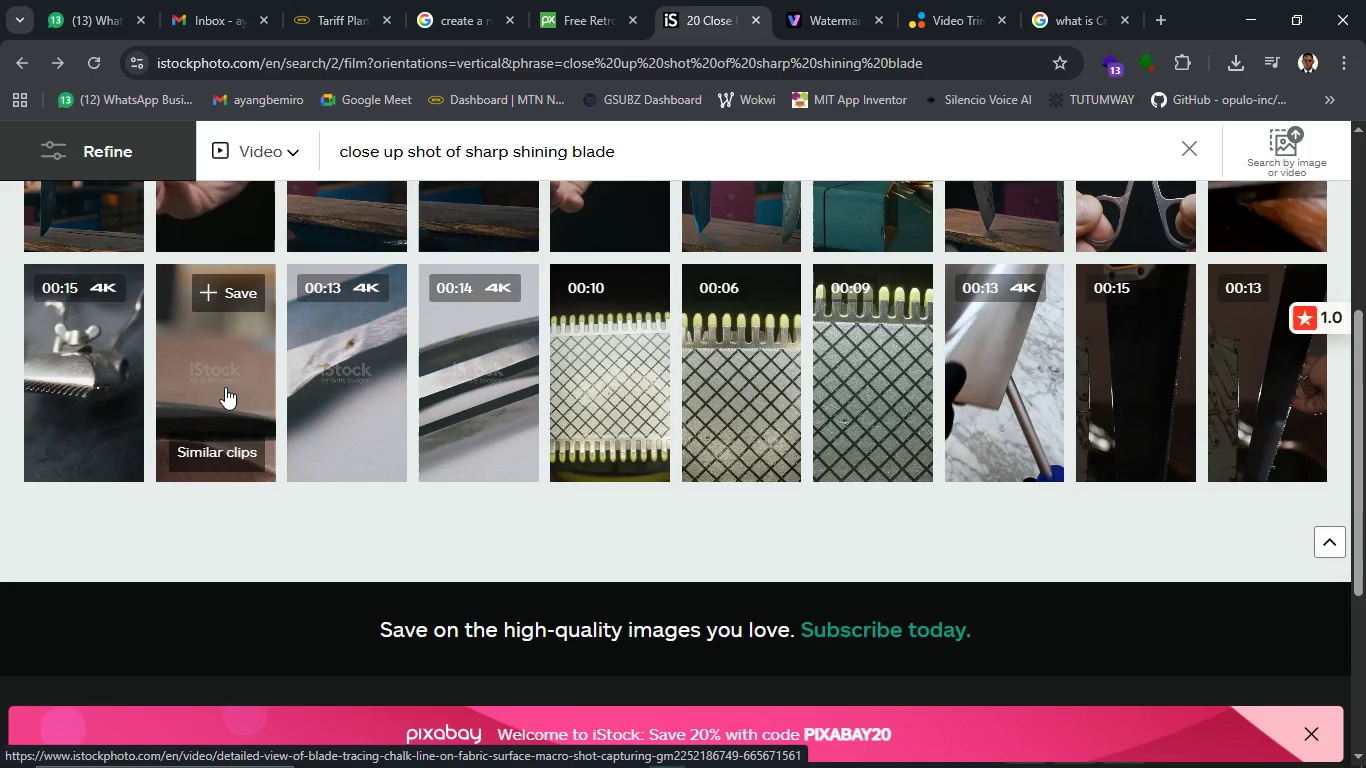 
wait(14.28)
 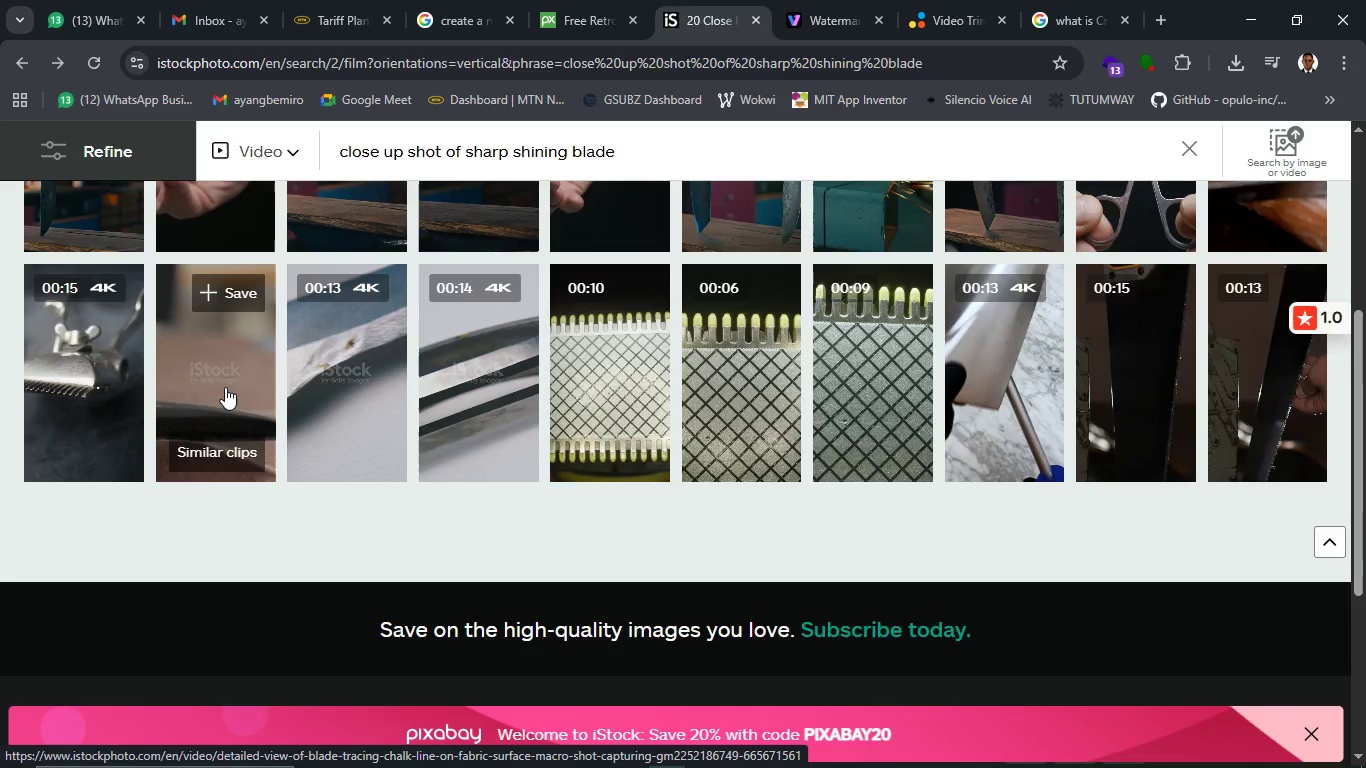 
mouse_move([952, 440])
 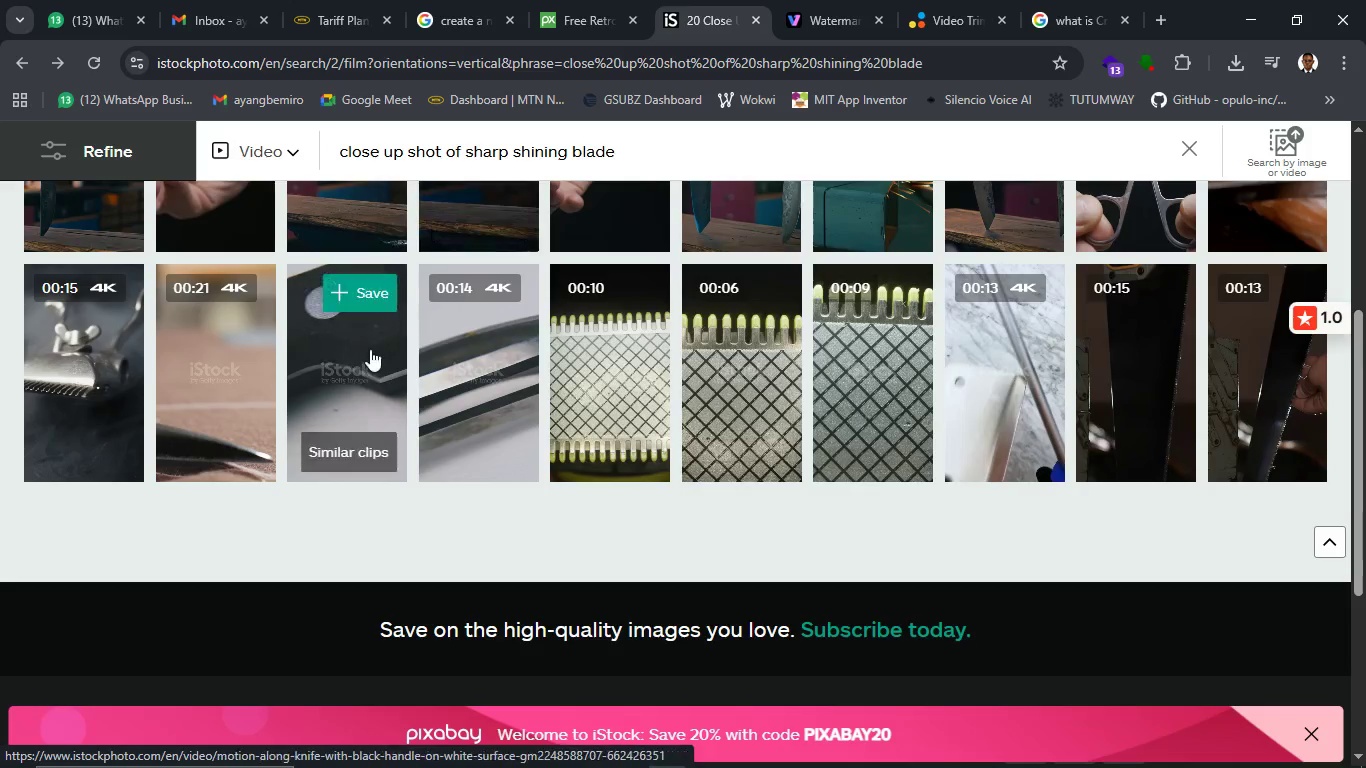 
left_click([365, 364])
 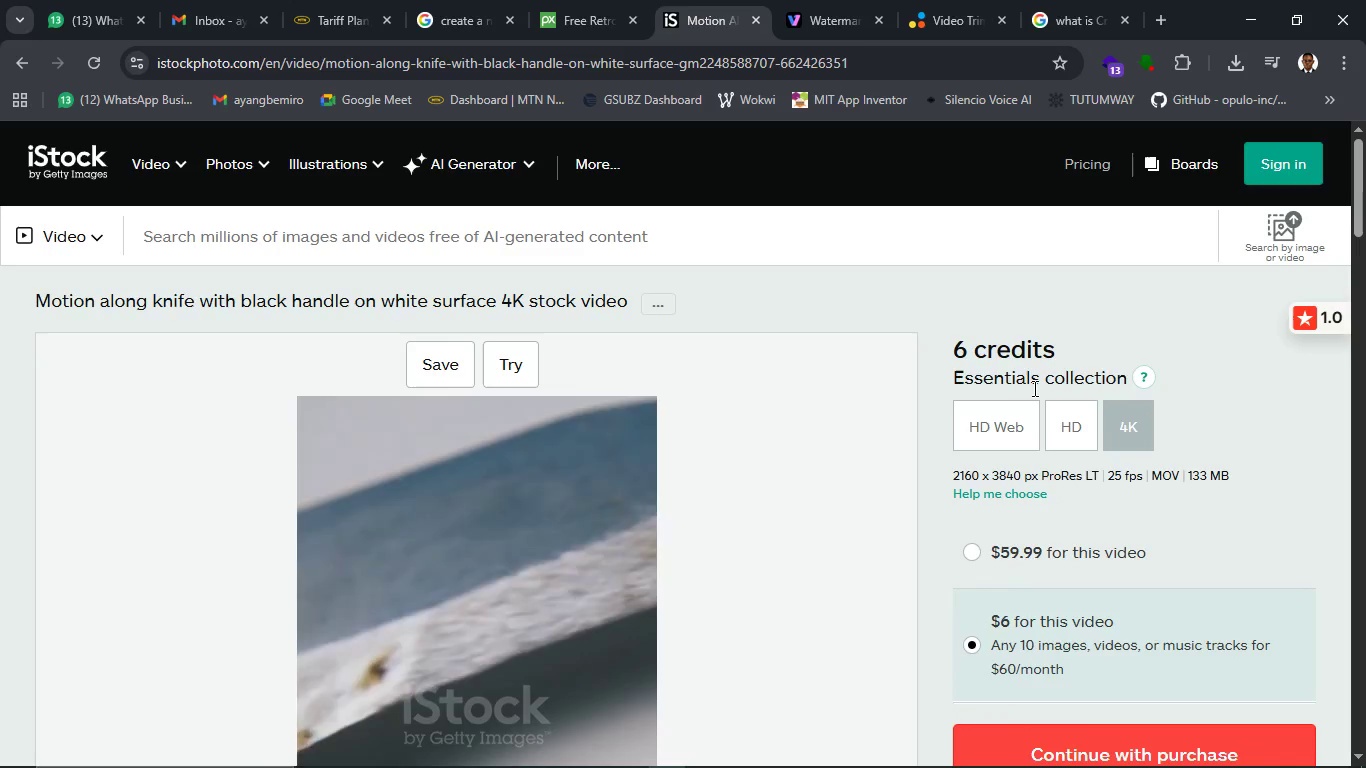 
wait(10.72)
 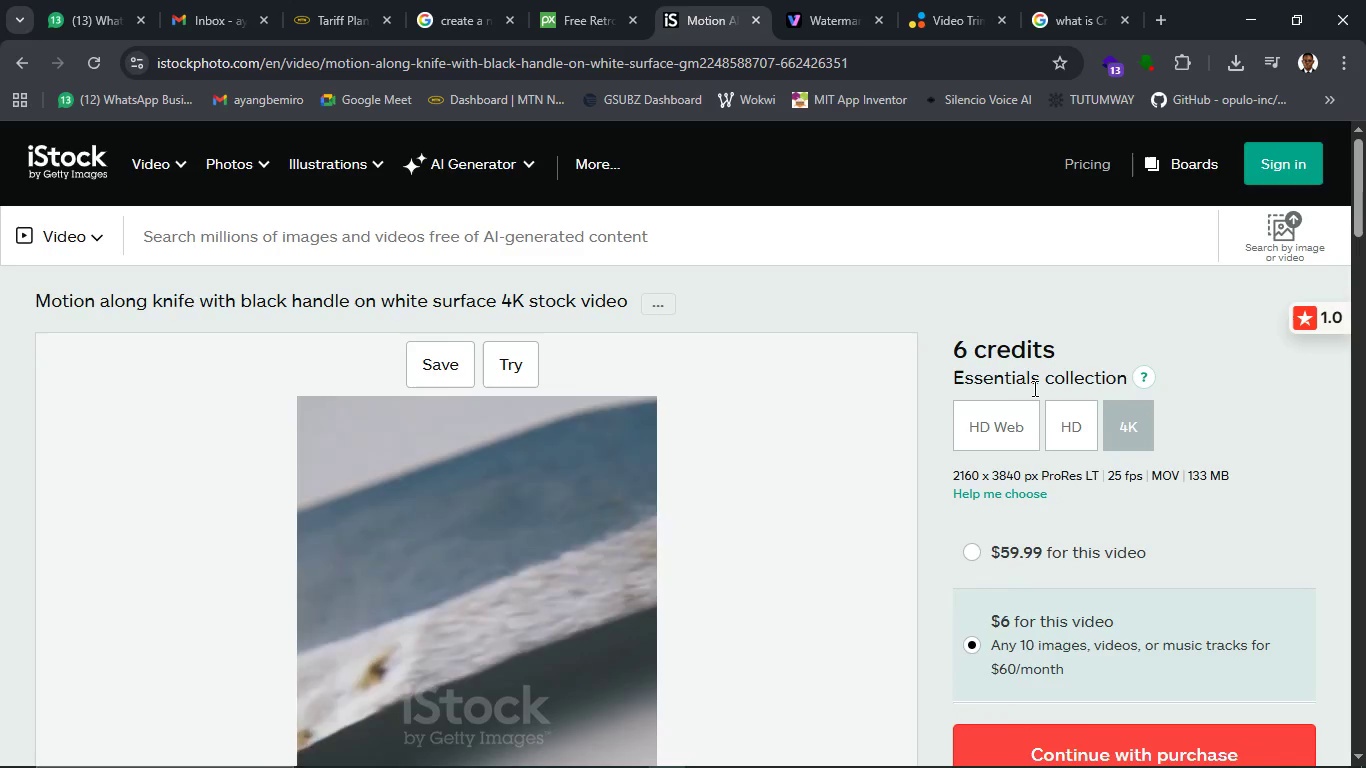 
left_click([1153, 66])
 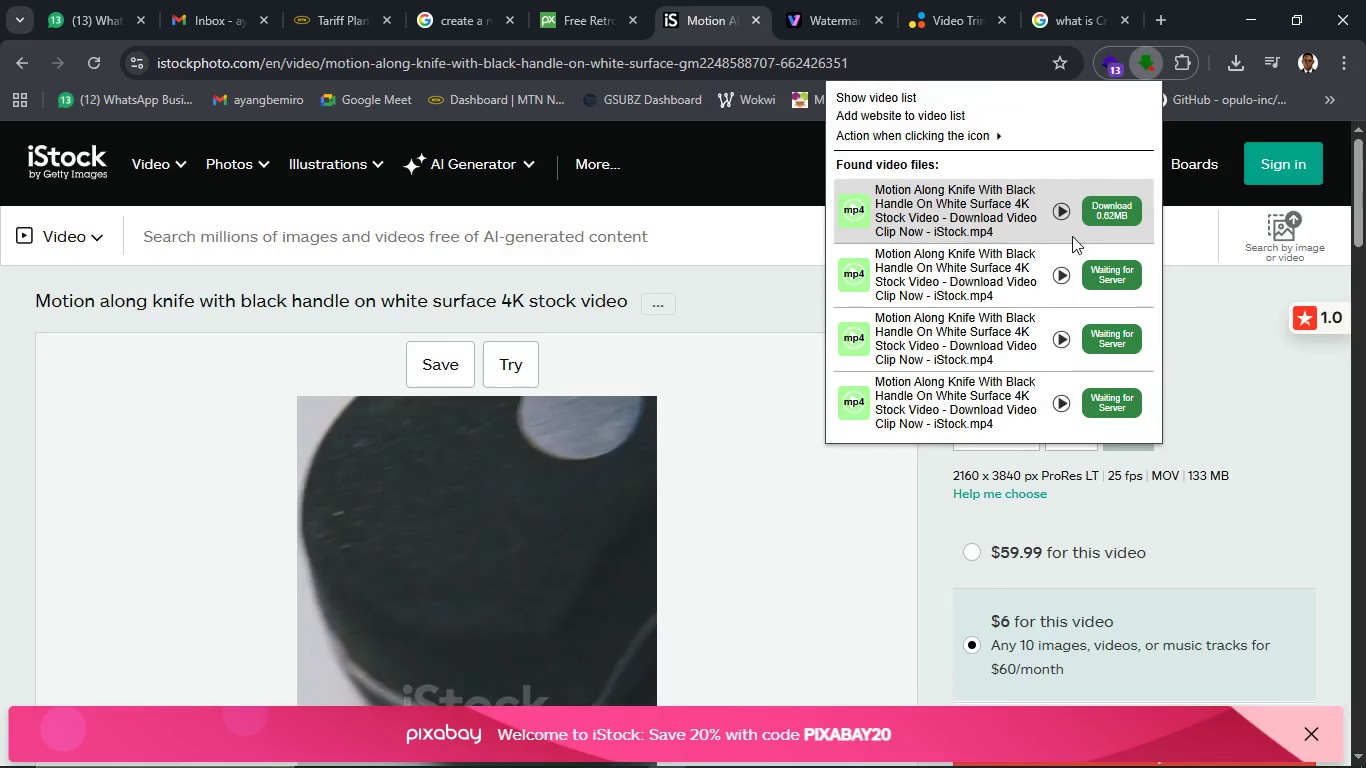 
left_click([1107, 218])
 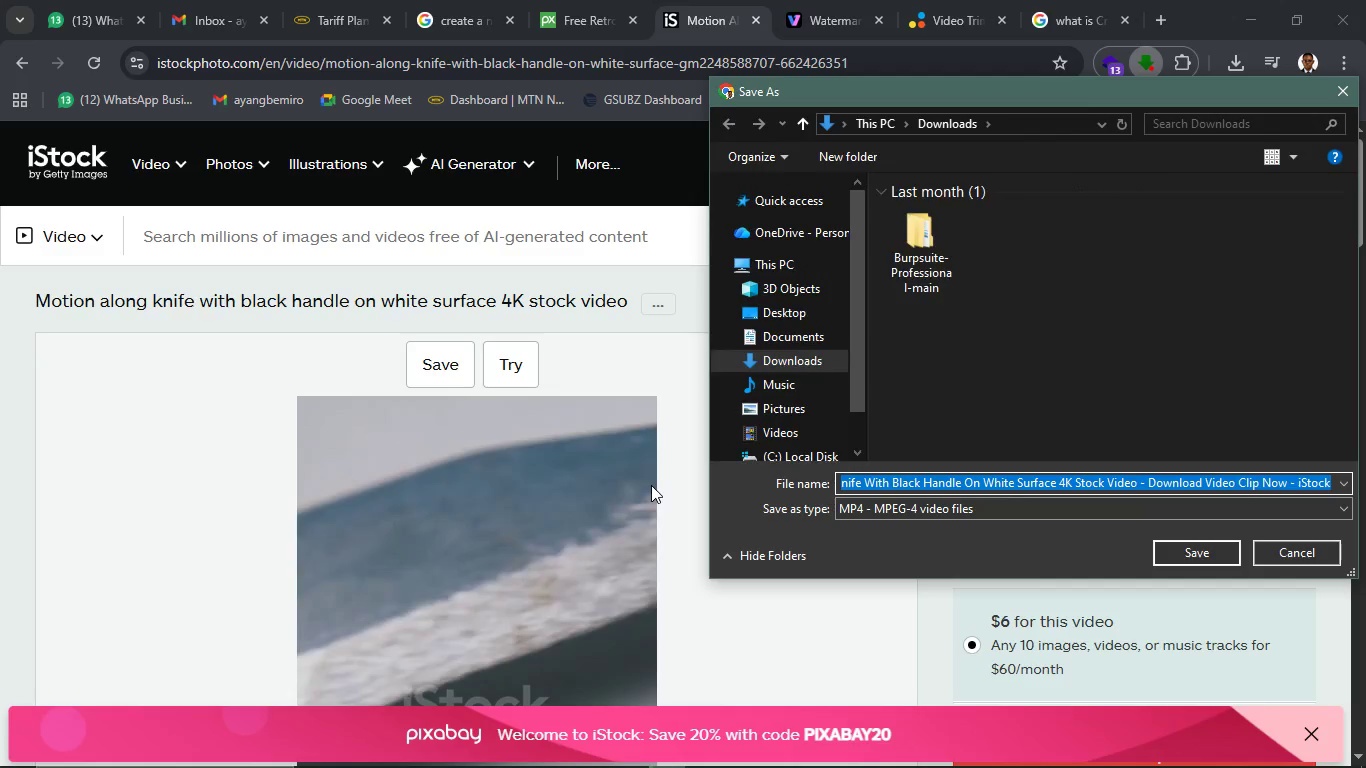 
wait(7.77)
 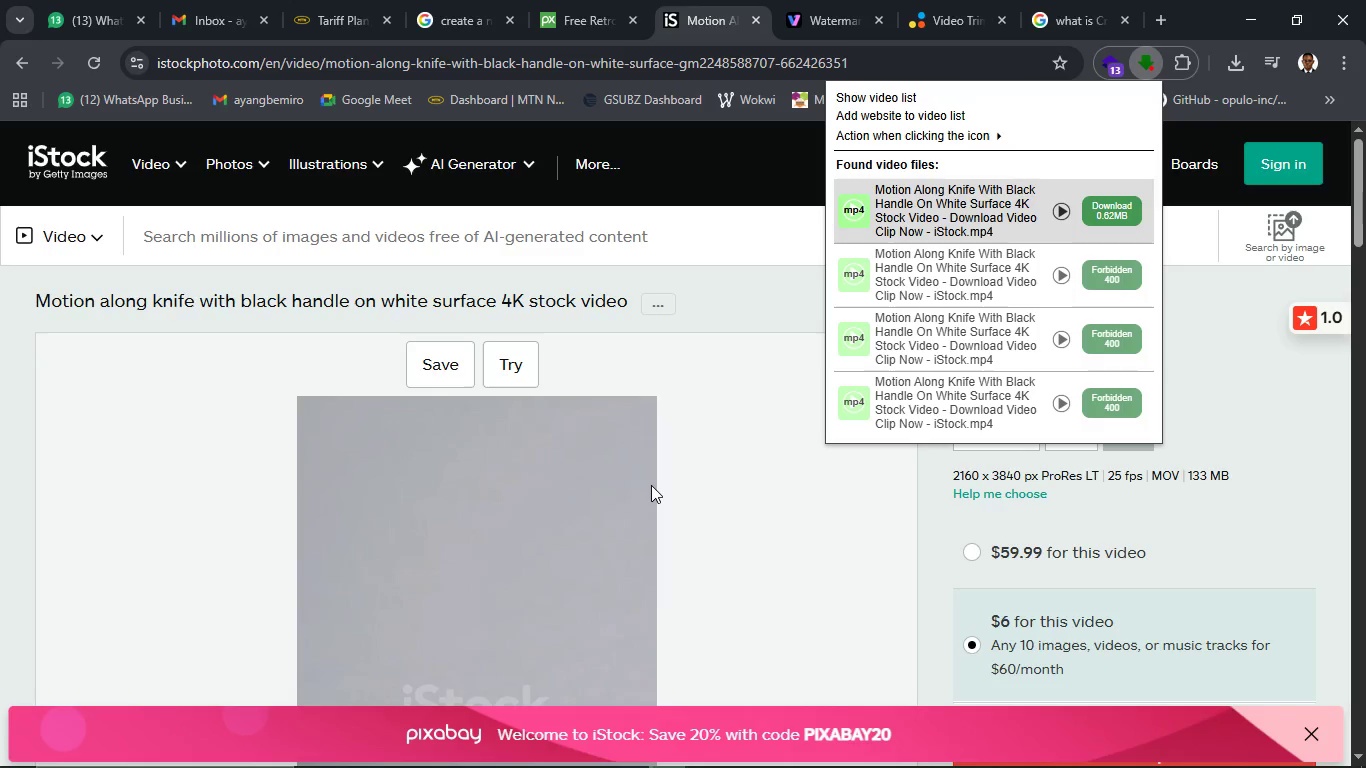 
left_click([1194, 557])
 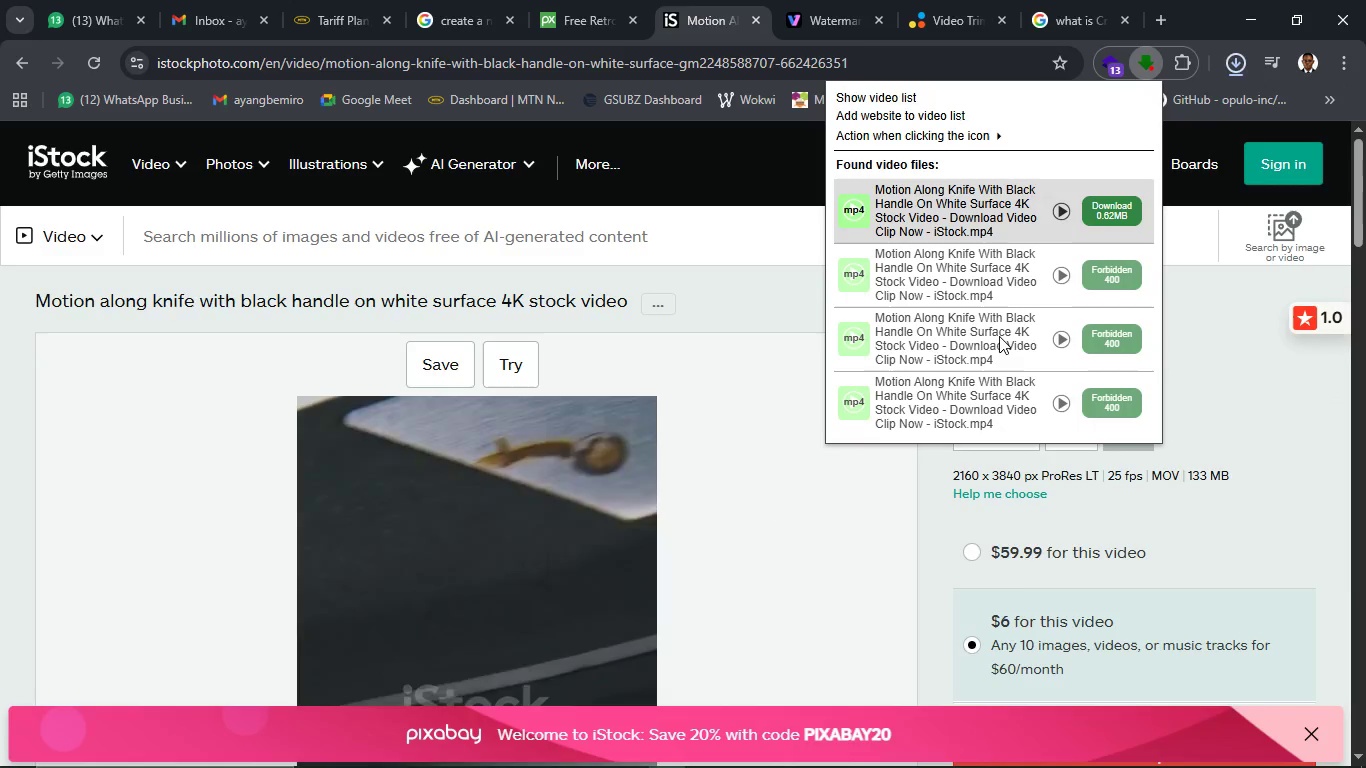 
left_click([940, 8])
 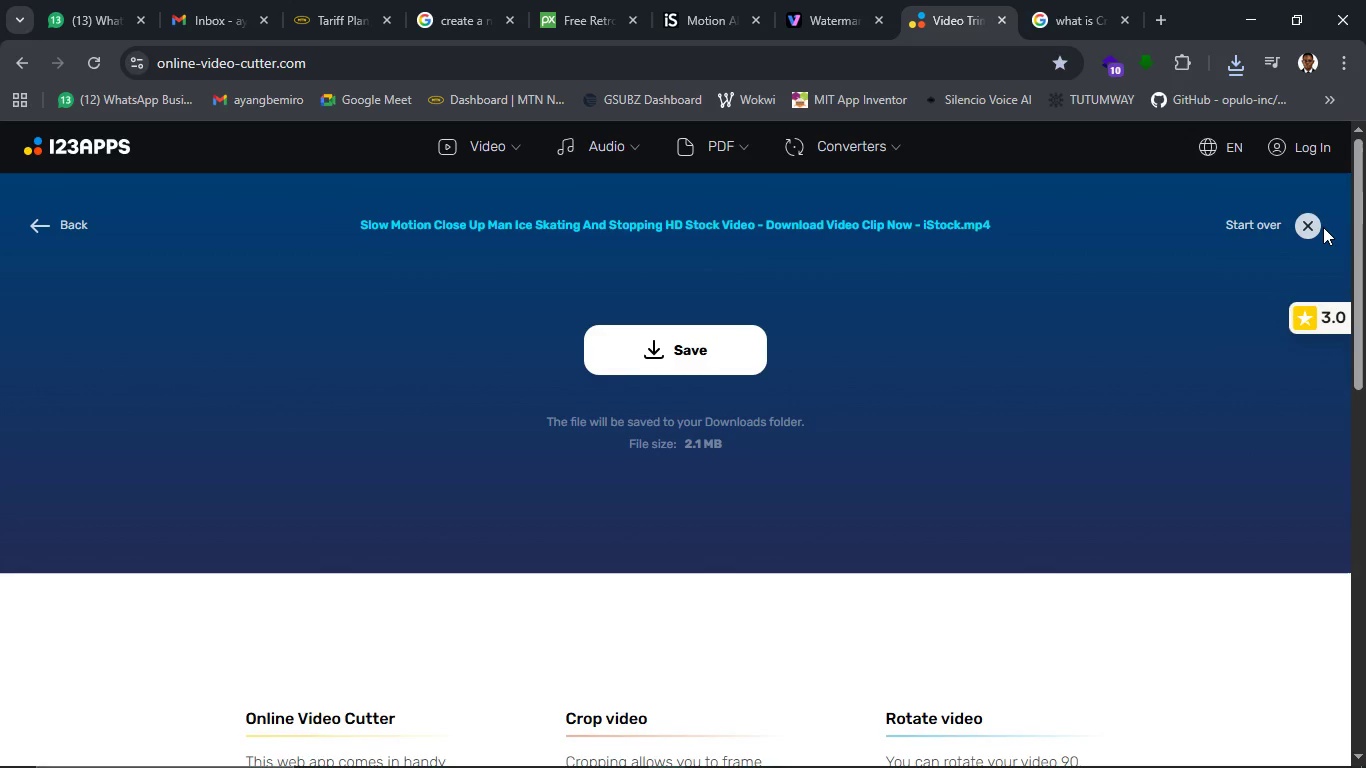 
left_click([1316, 229])
 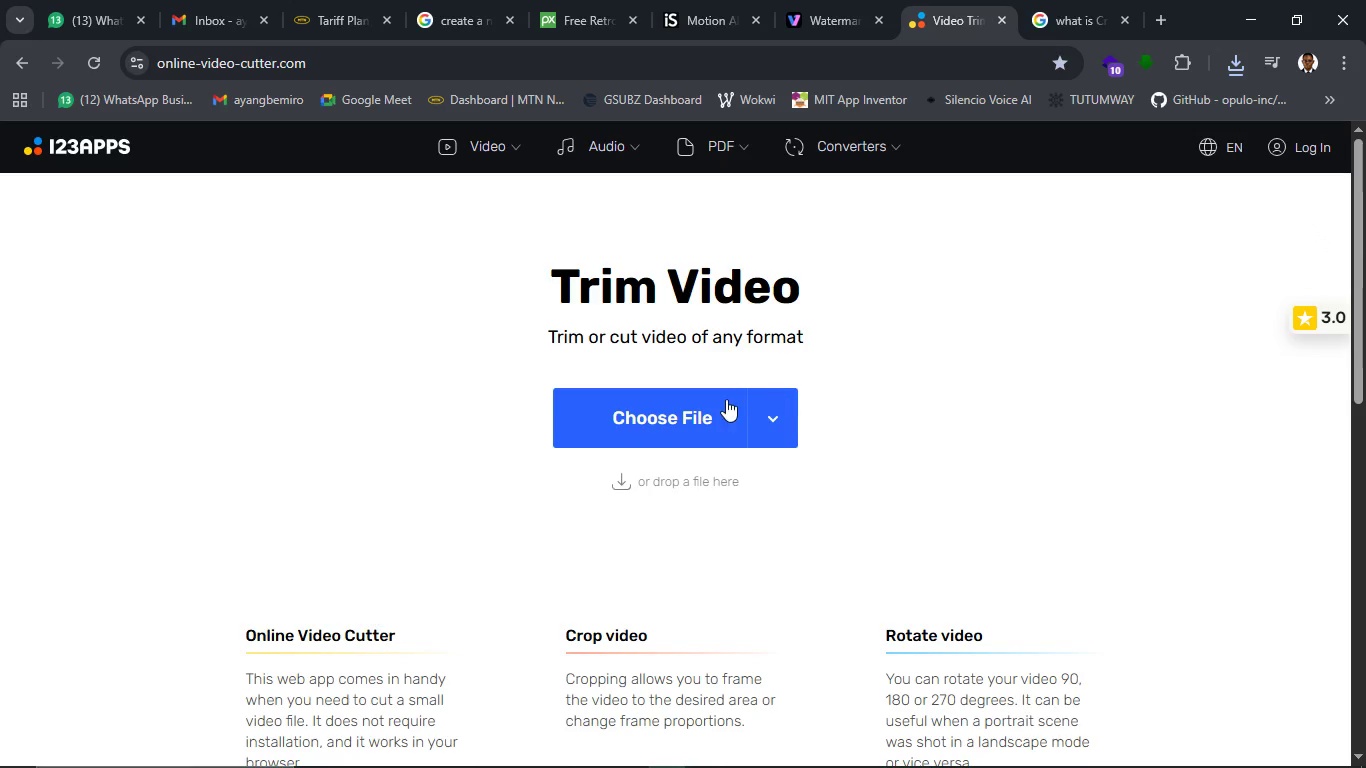 
left_click([726, 399])
 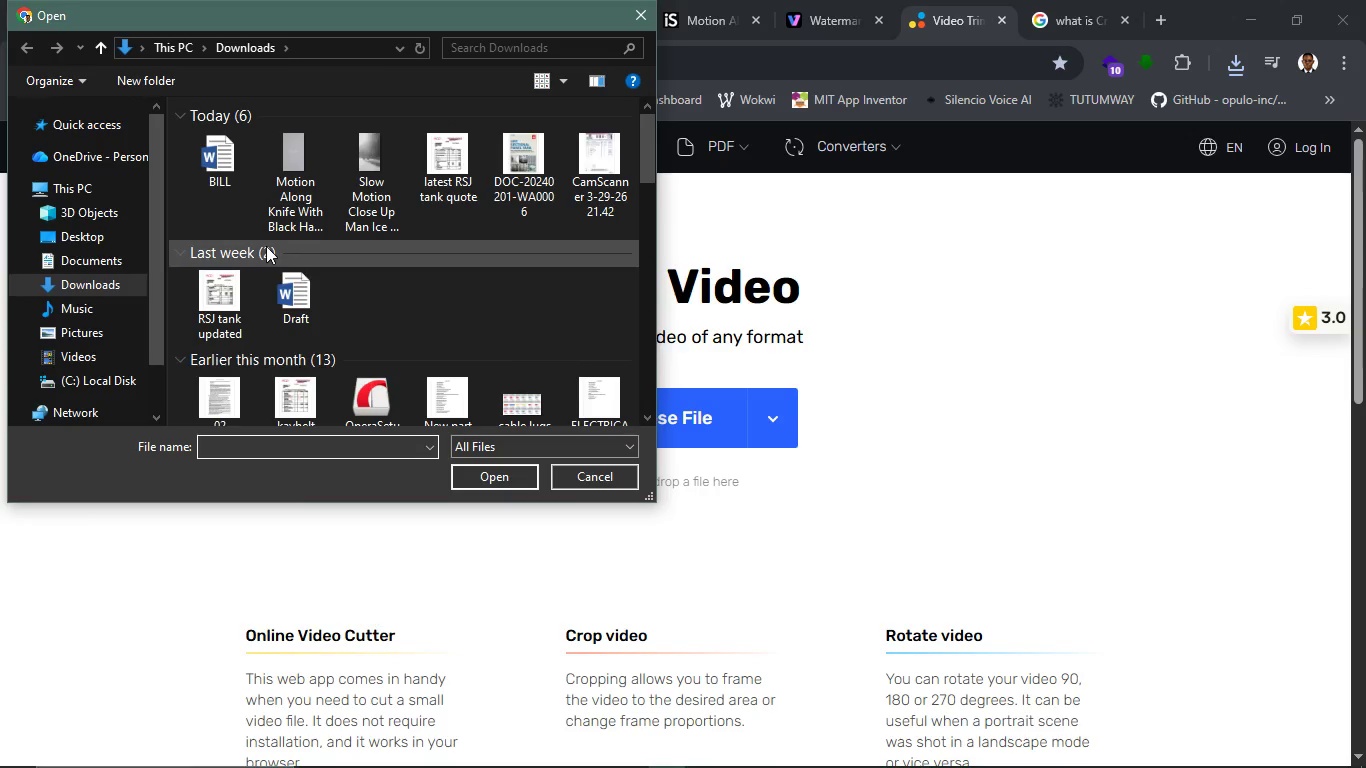 
wait(9.62)
 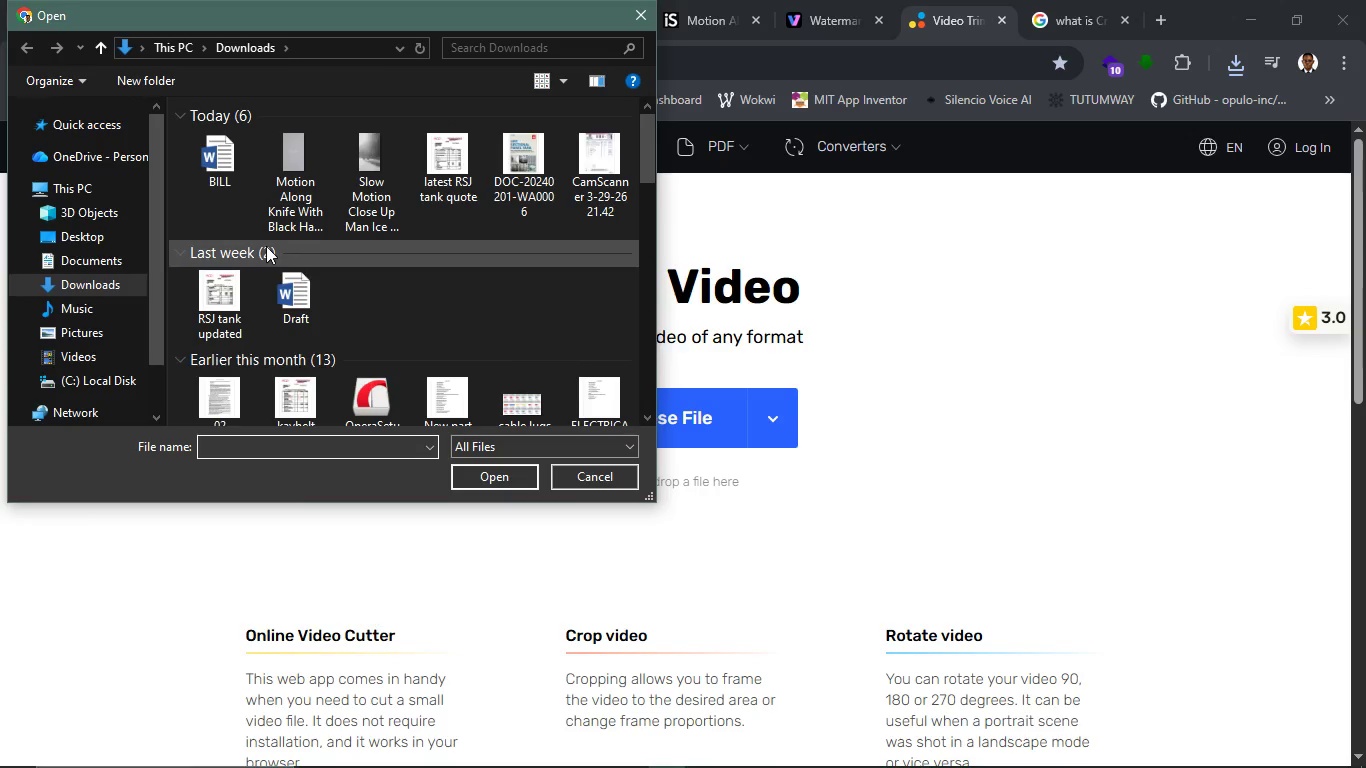 
left_click([378, 147])
 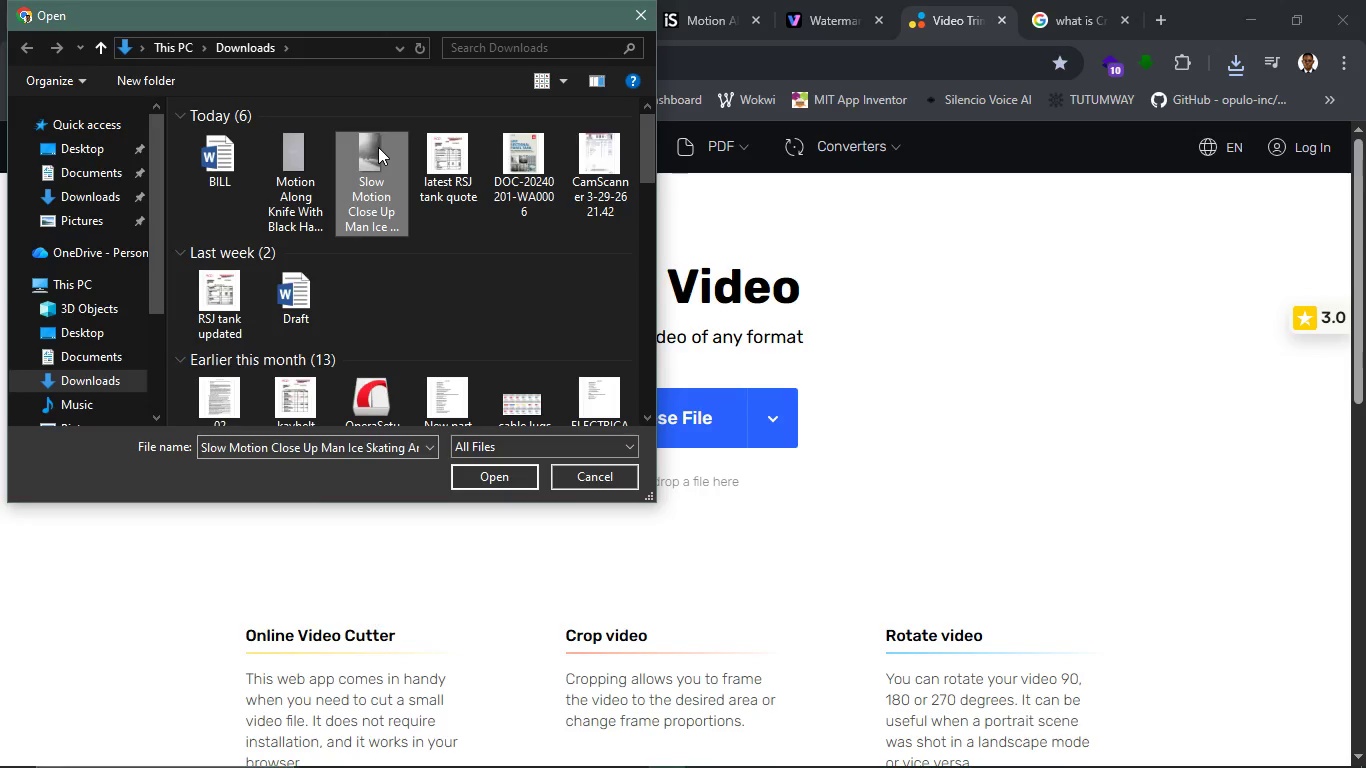 
key(Delete)
 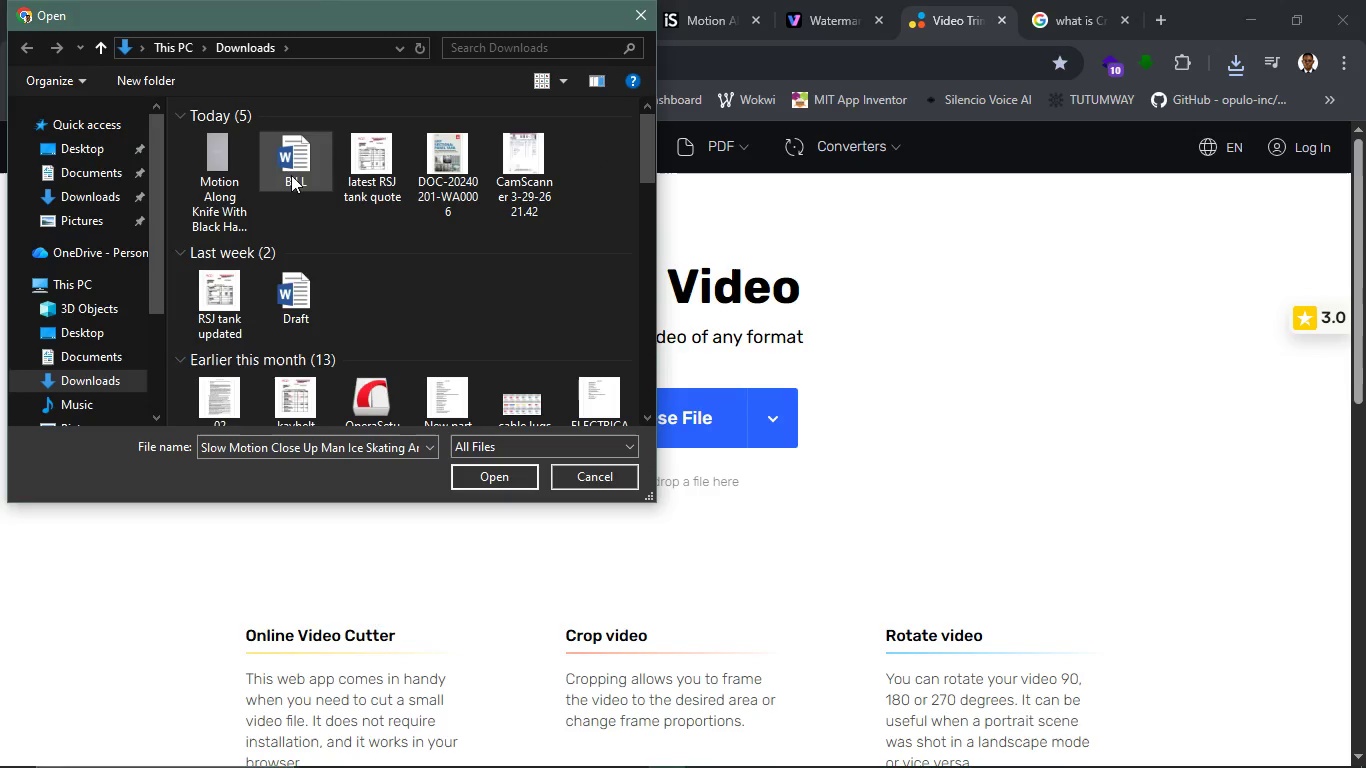 
left_click([235, 168])
 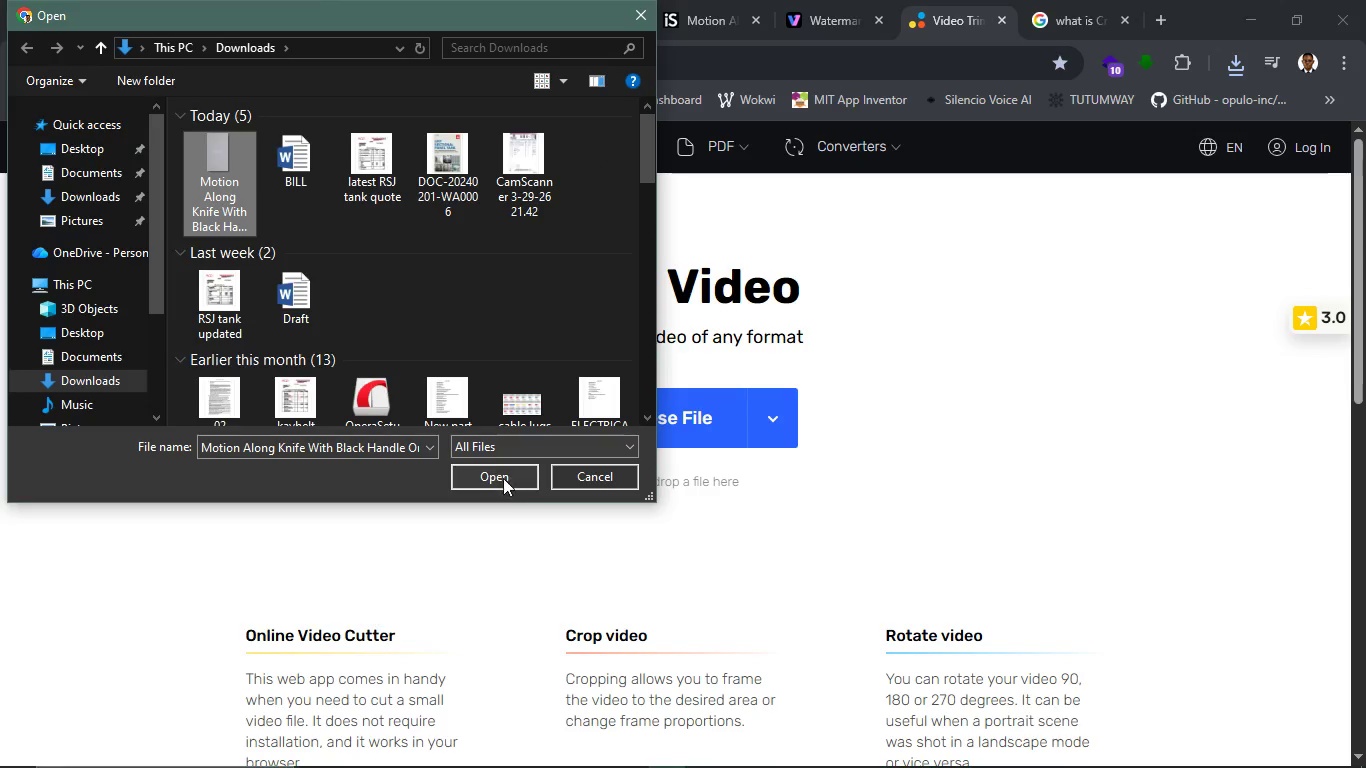 
left_click([503, 478])
 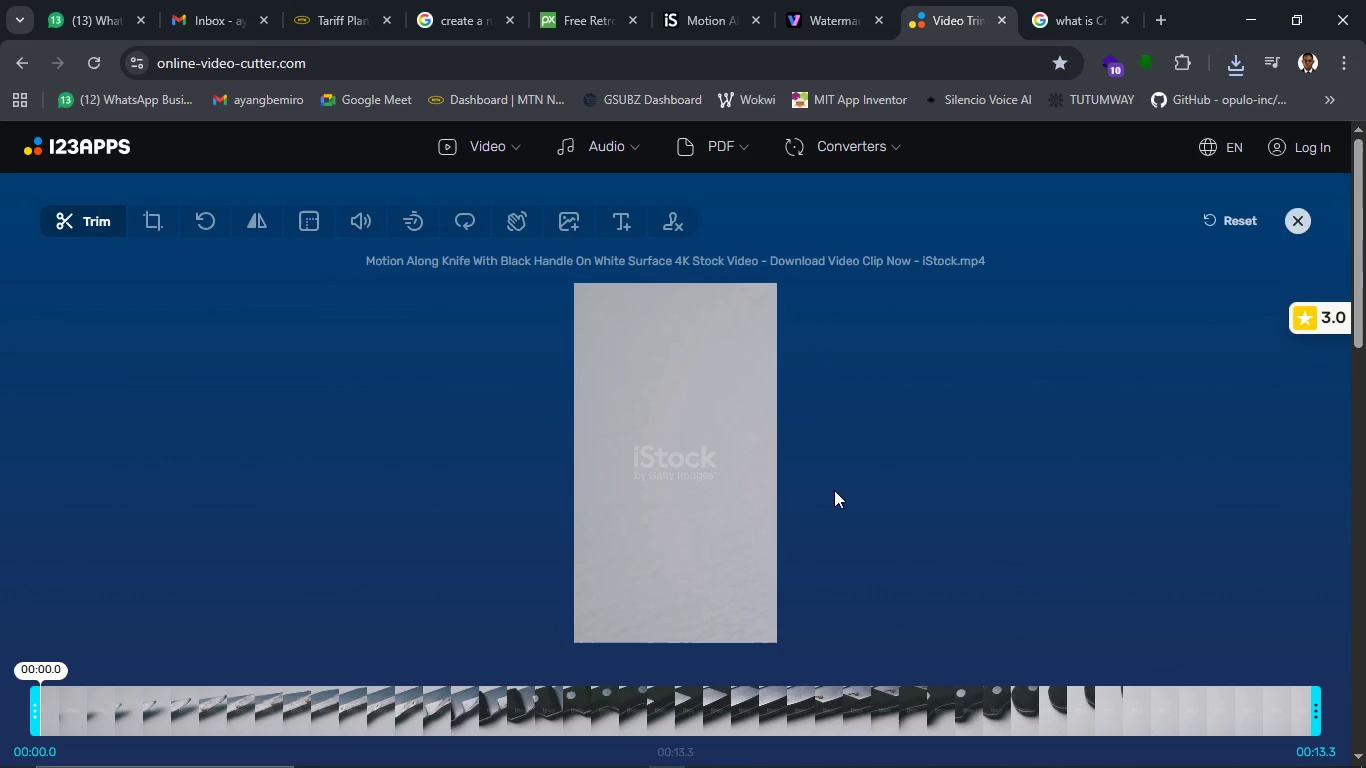 
wait(23.05)
 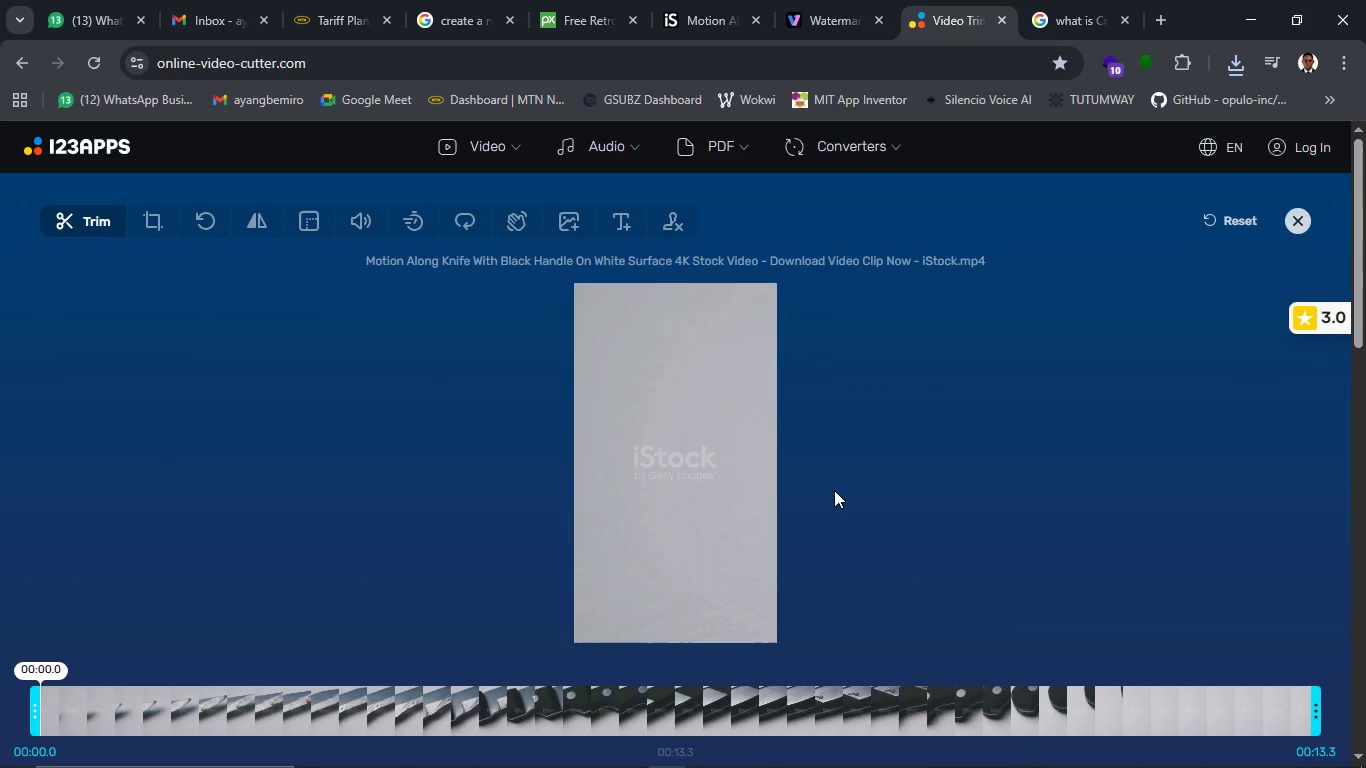 
left_click_drag(start_coordinate=[1315, 702], to_coordinate=[452, 682])
 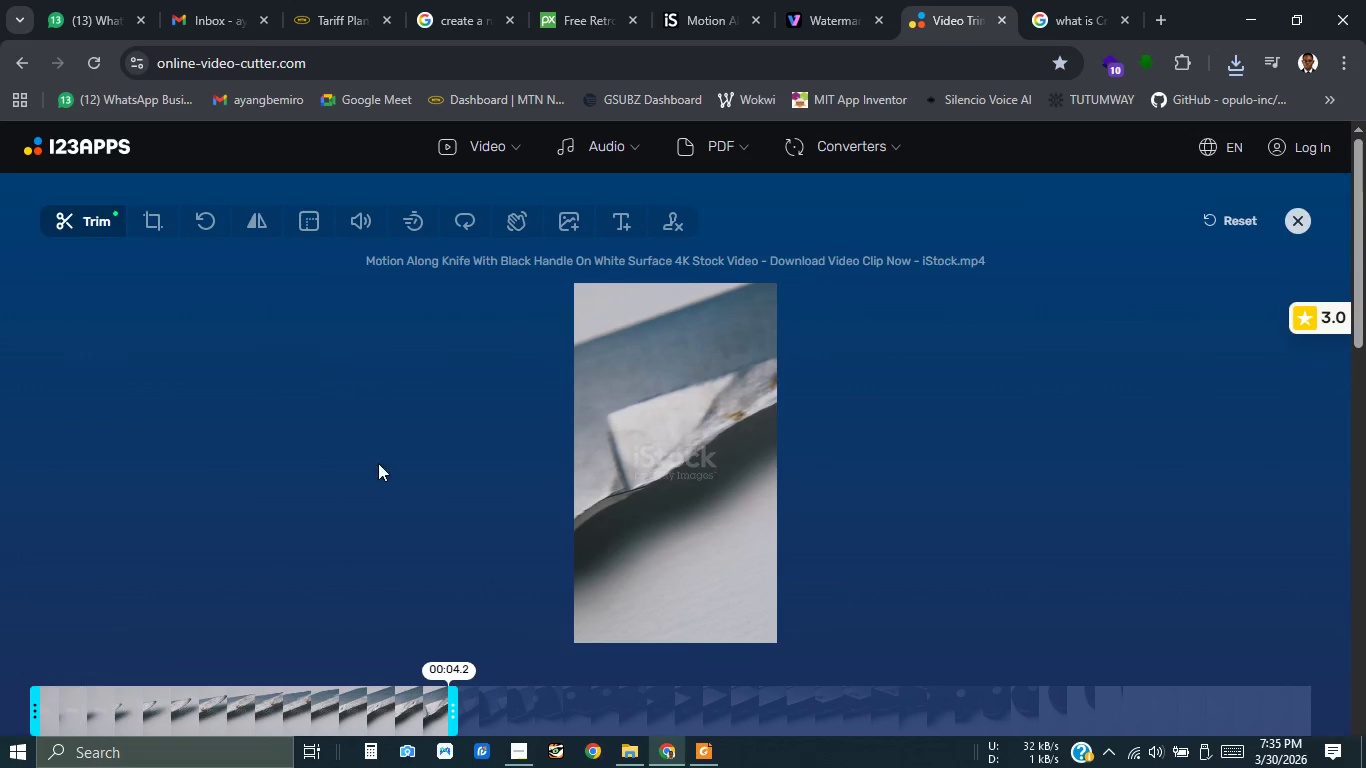 
left_click([435, 521])
 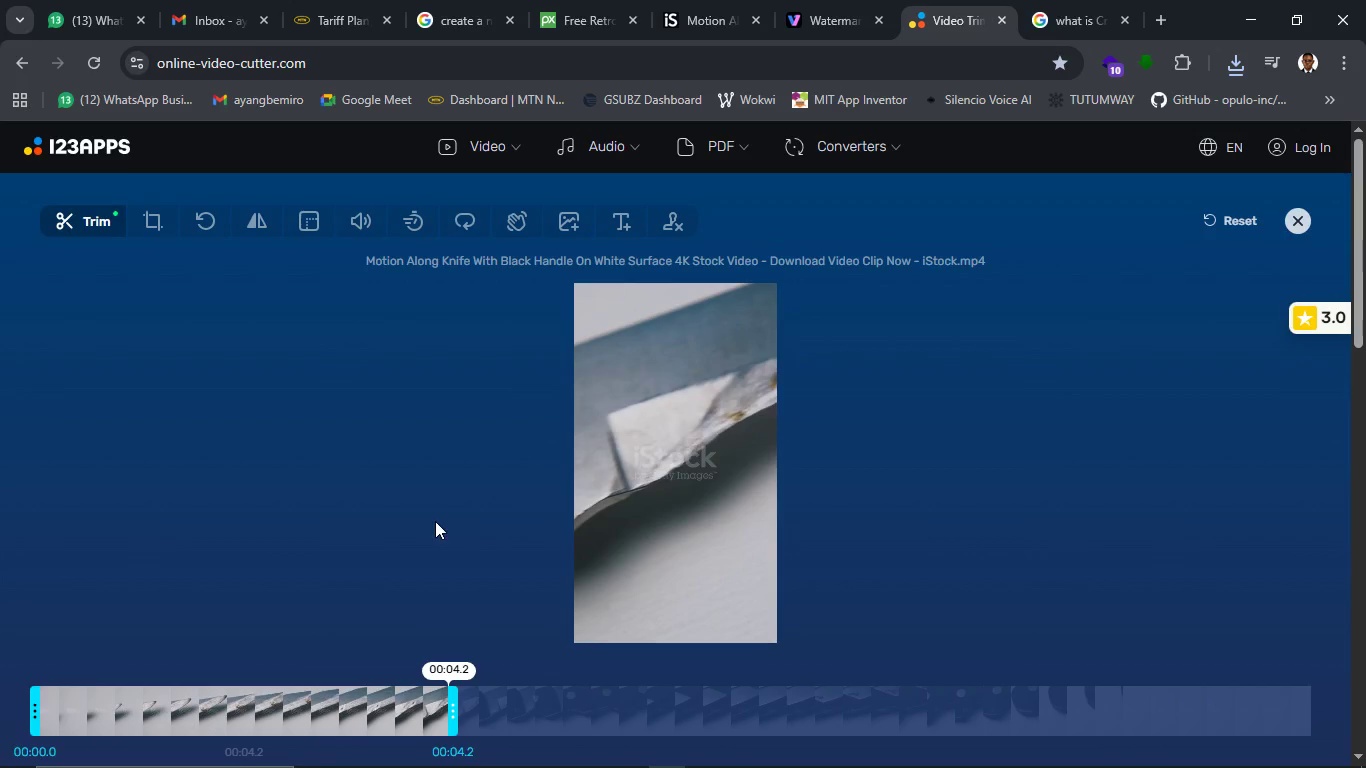 
scroll: coordinate [483, 498], scroll_direction: down, amount: 1.0
 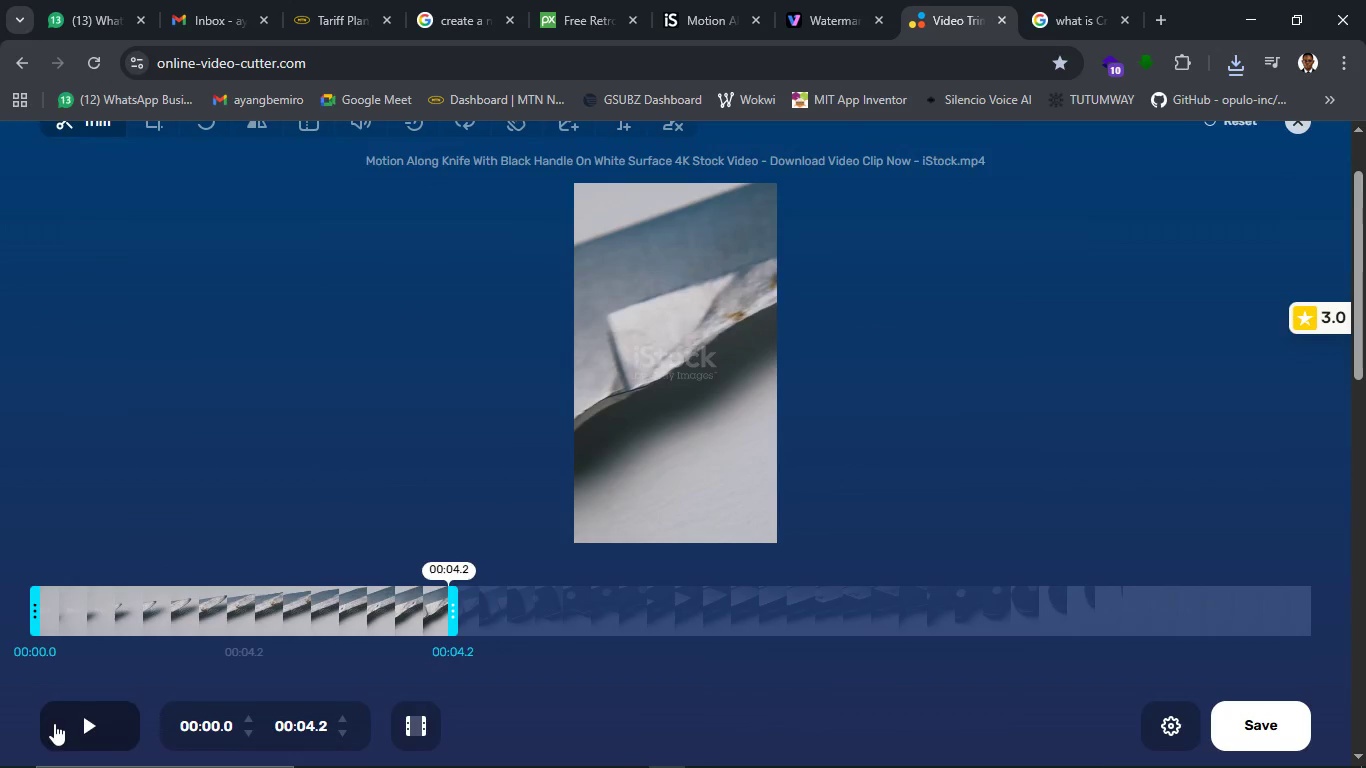 
left_click([54, 723])
 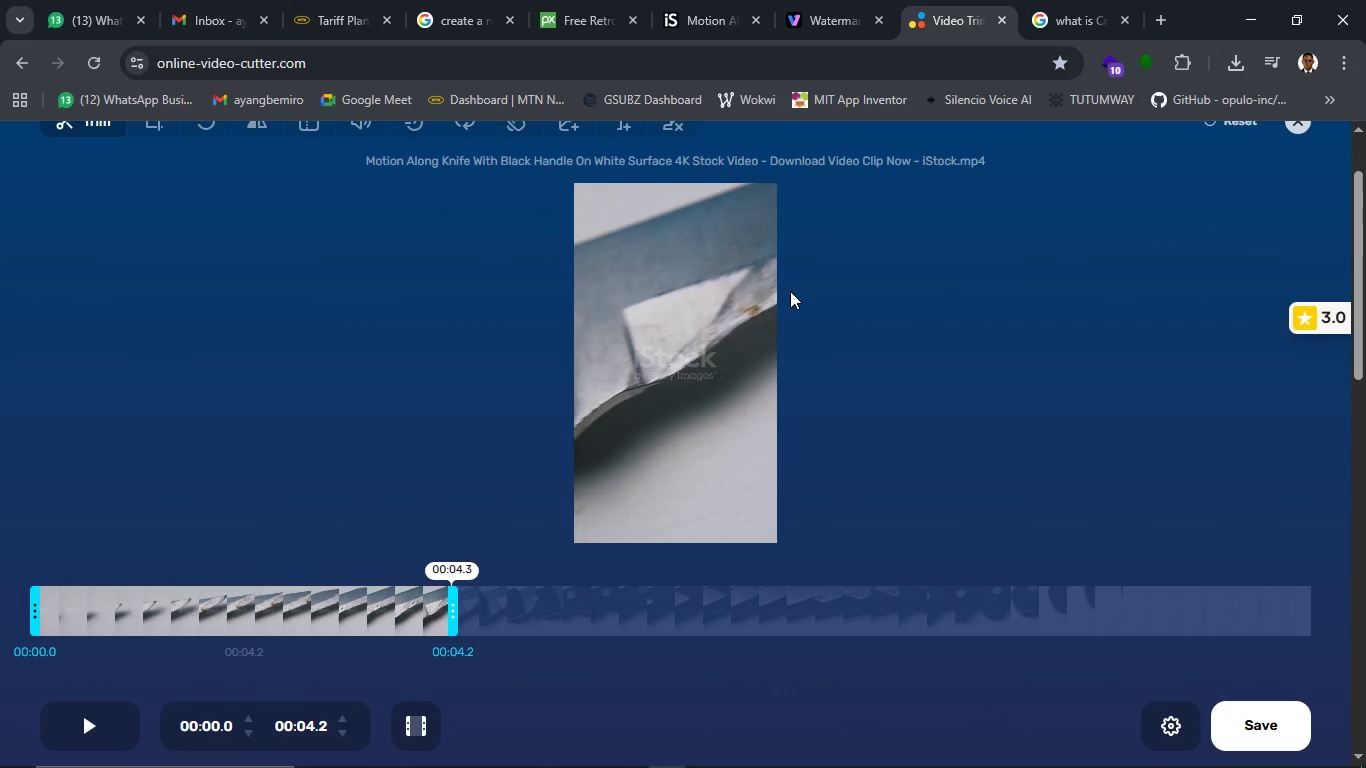 
wait(7.28)
 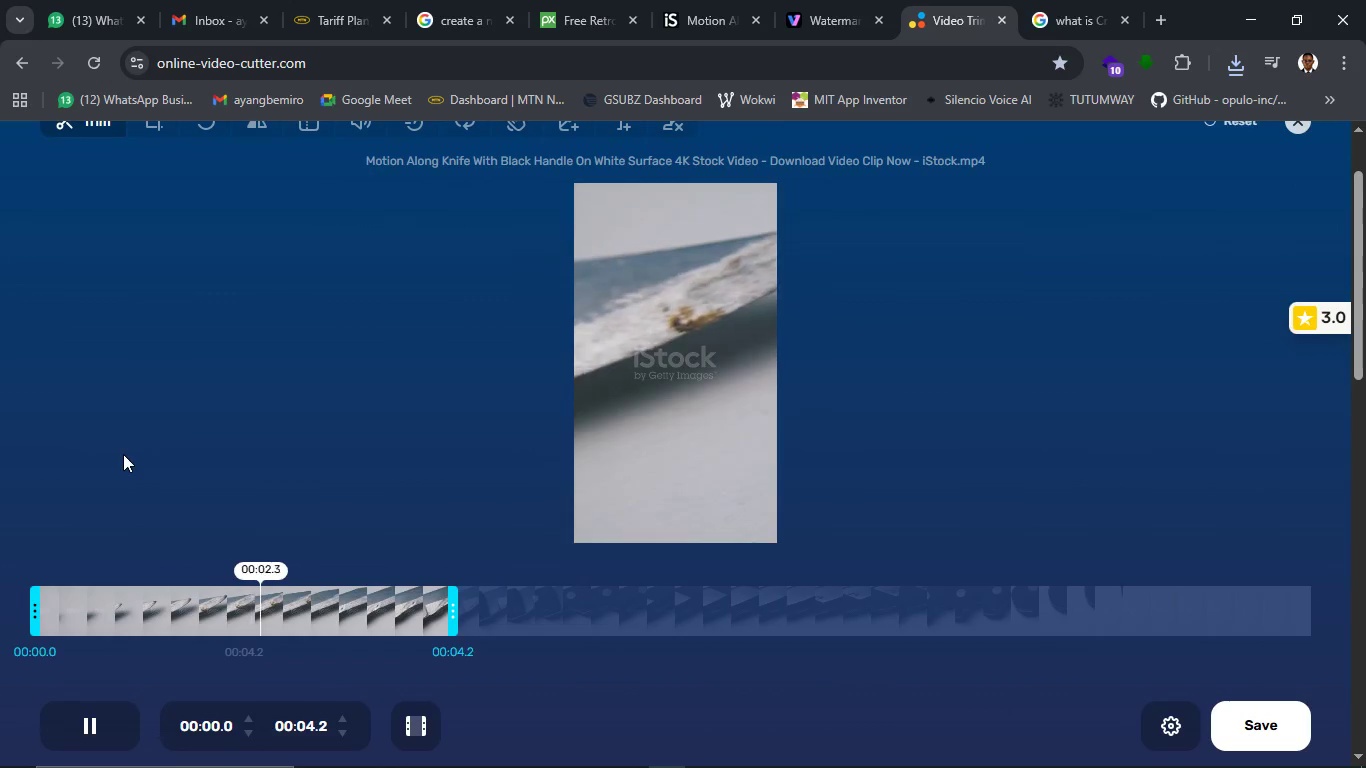 
left_click([1250, 740])
 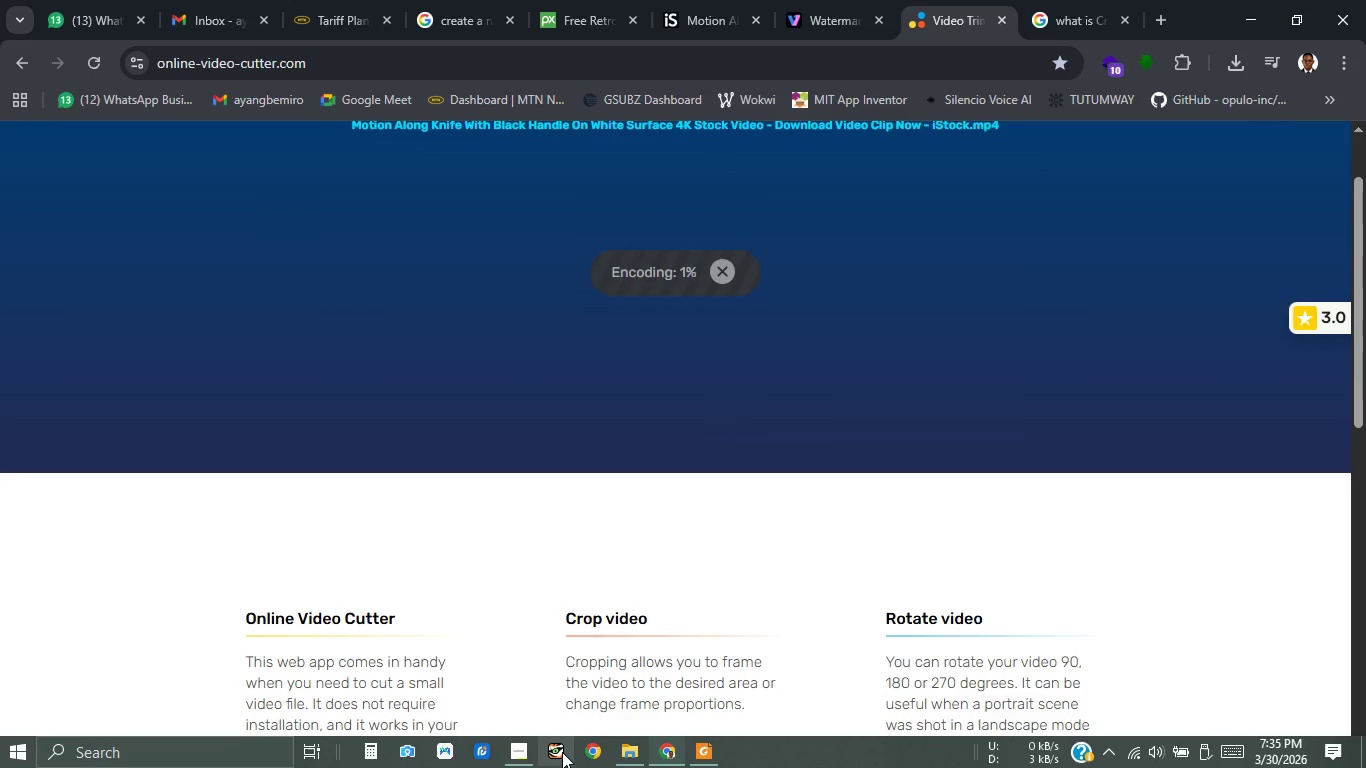 
left_click([631, 747])
 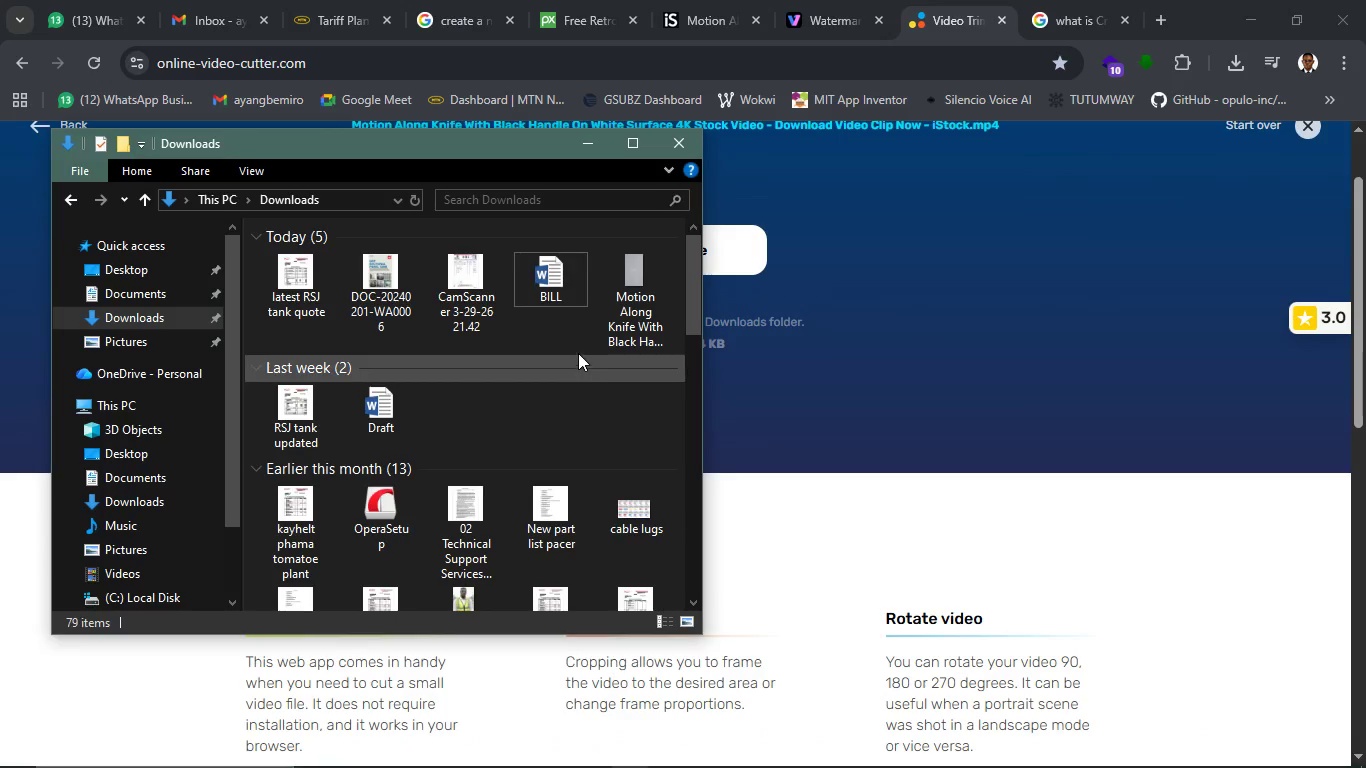 
scroll: coordinate [578, 353], scroll_direction: up, amount: 6.0
 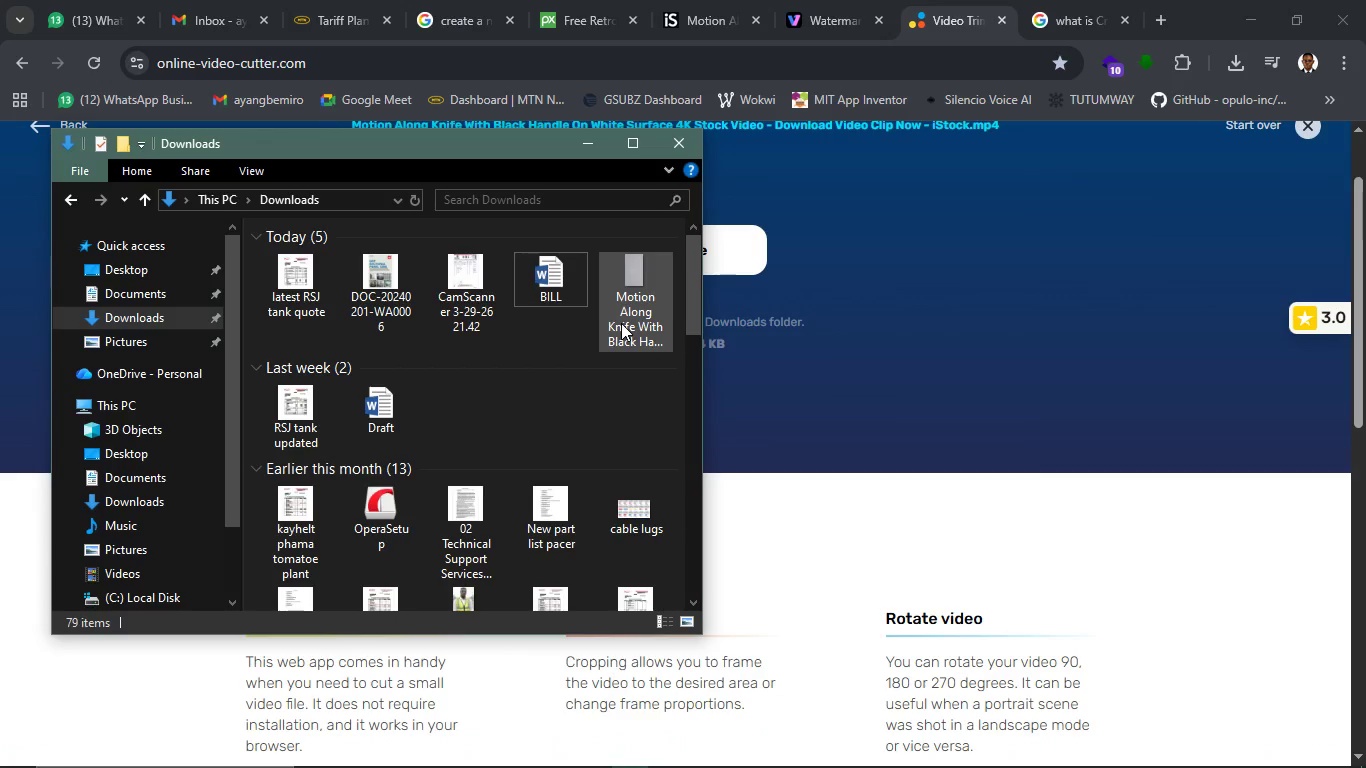 
left_click([624, 323])
 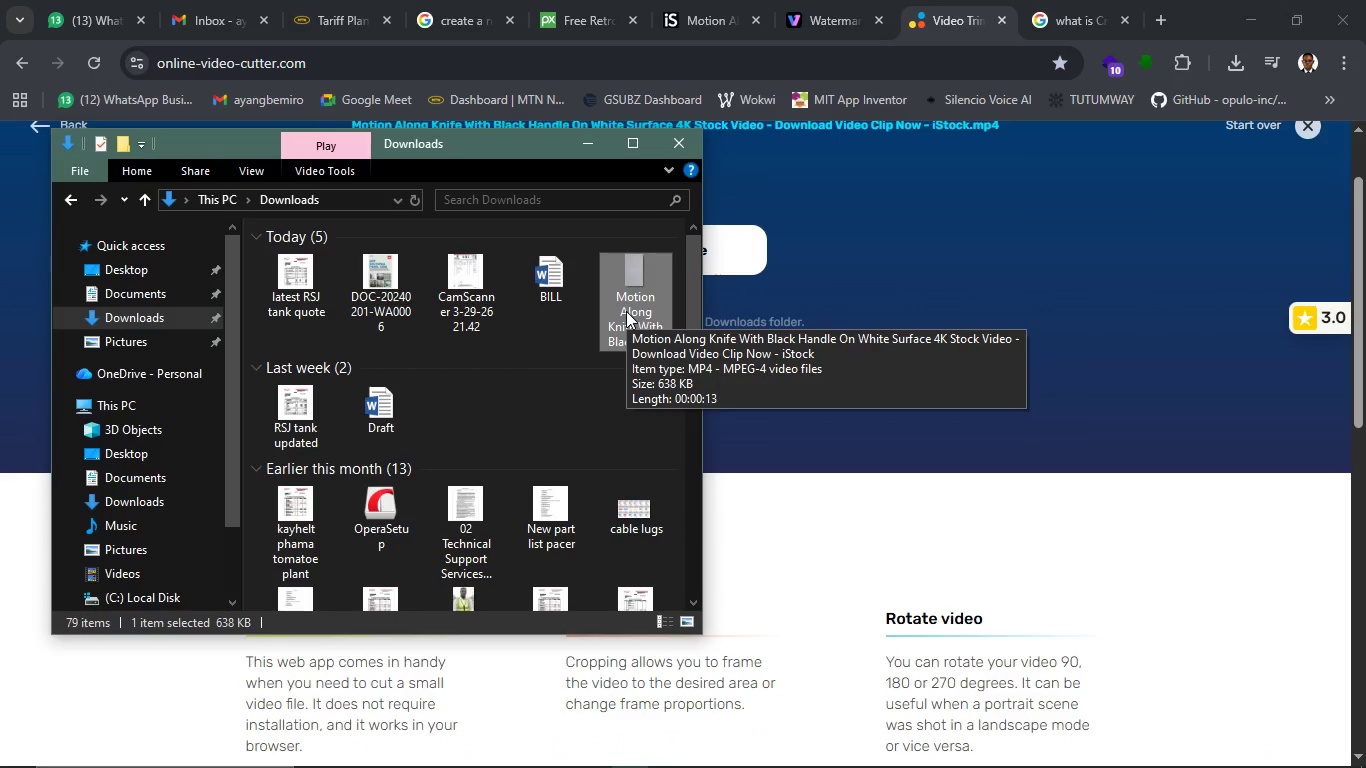 
key(Delete)
 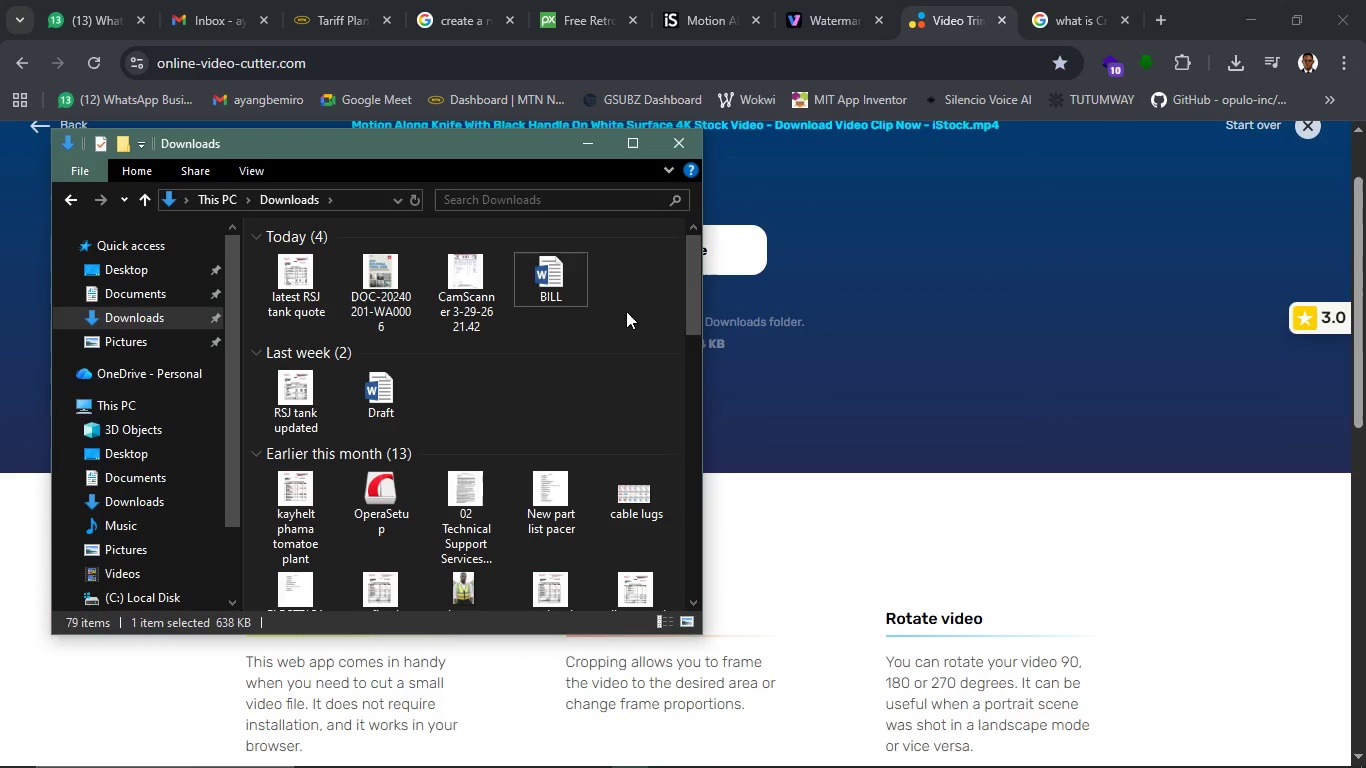 
left_click([831, 278])
 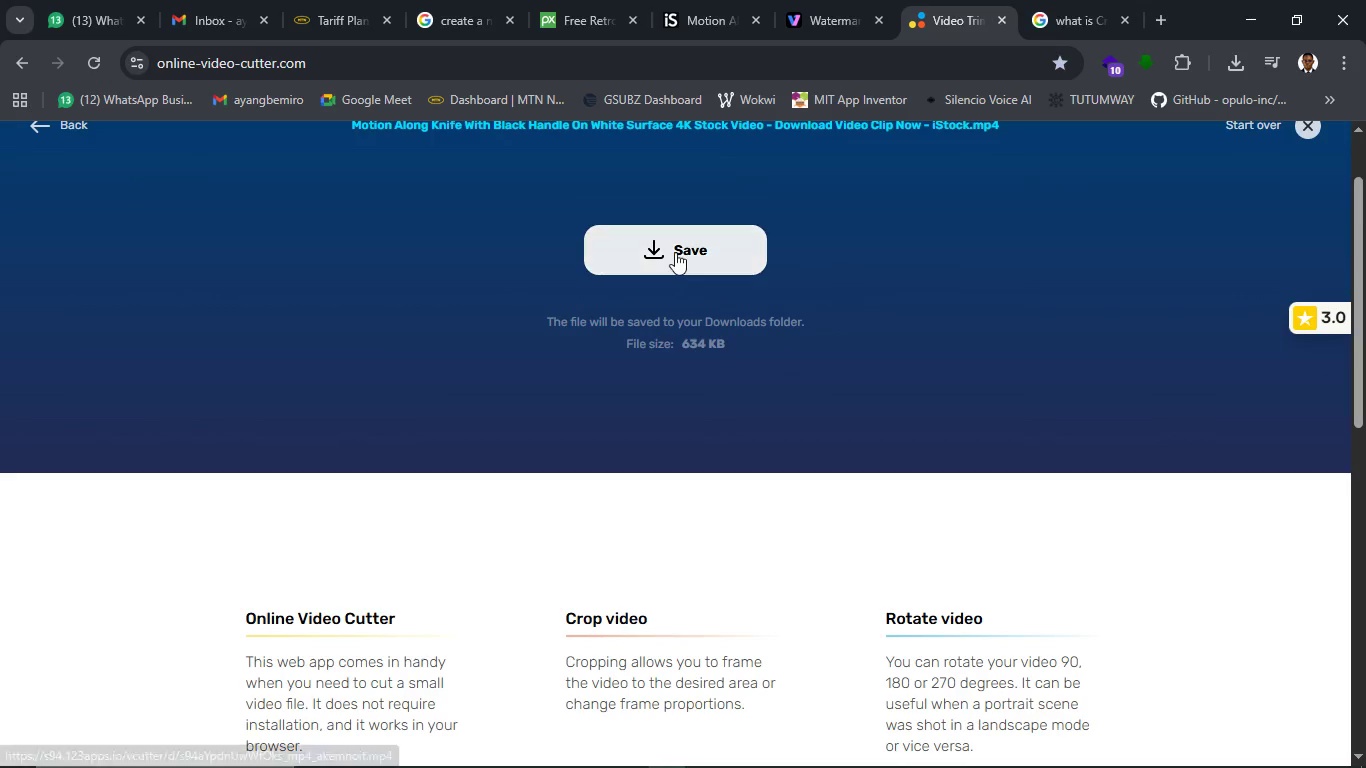 
left_click([675, 252])
 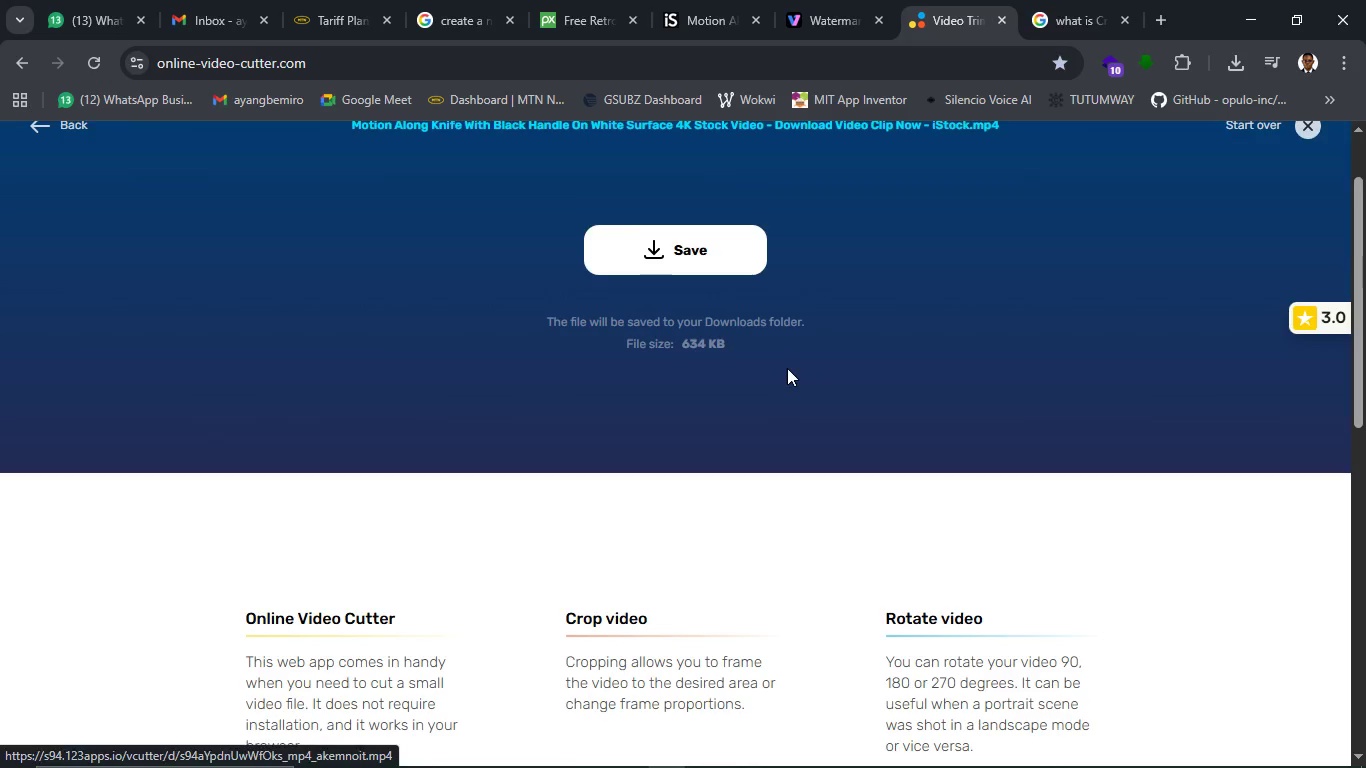 
scroll: coordinate [787, 368], scroll_direction: up, amount: 4.0
 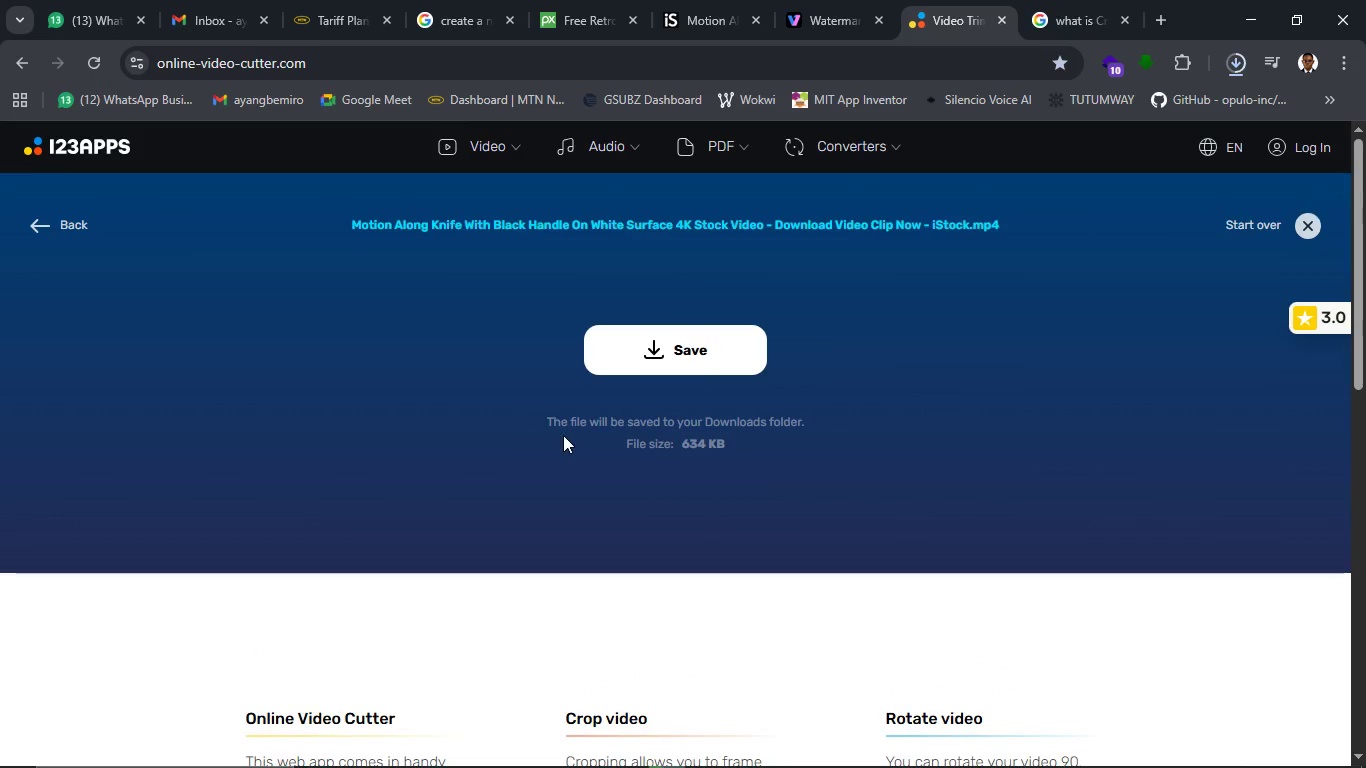 
wait(8.89)
 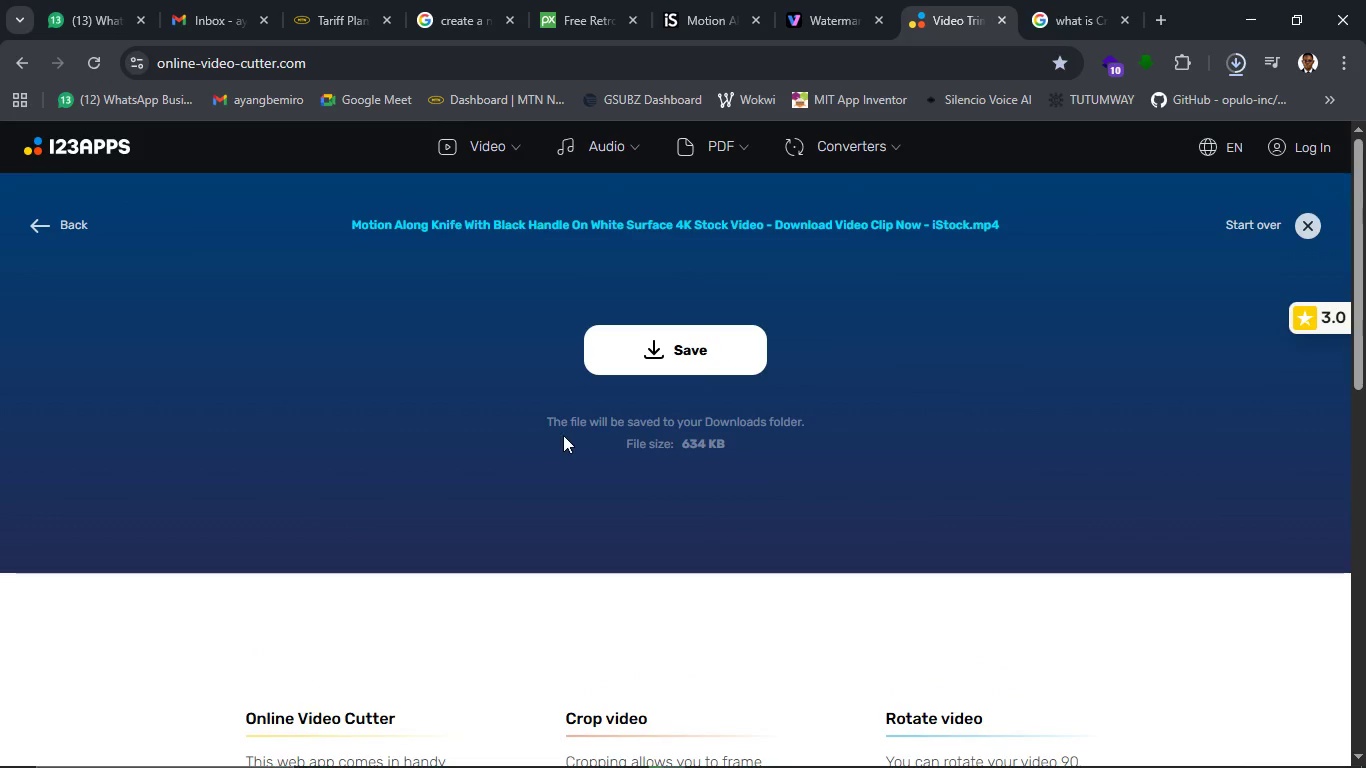 
left_click([800, 0])
 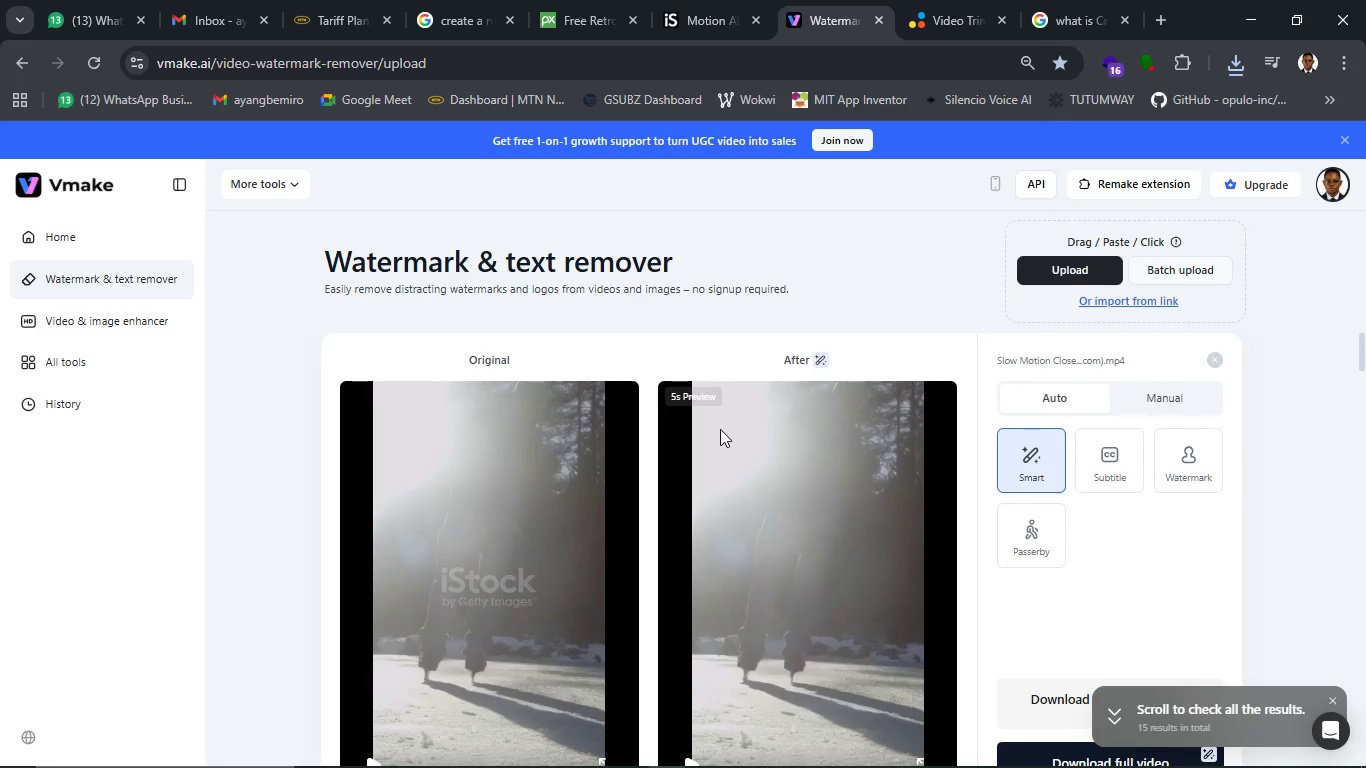 
scroll: coordinate [720, 427], scroll_direction: up, amount: 5.0
 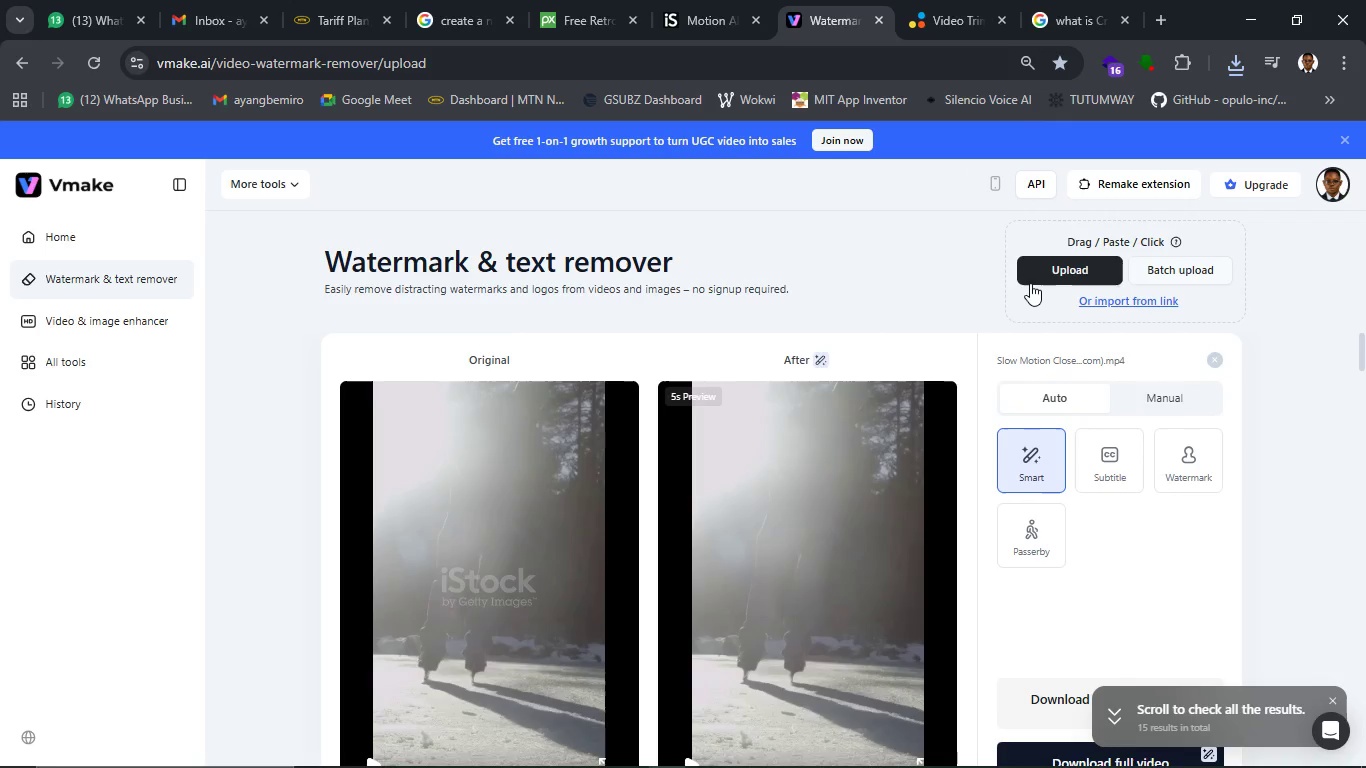 
left_click([1030, 283])
 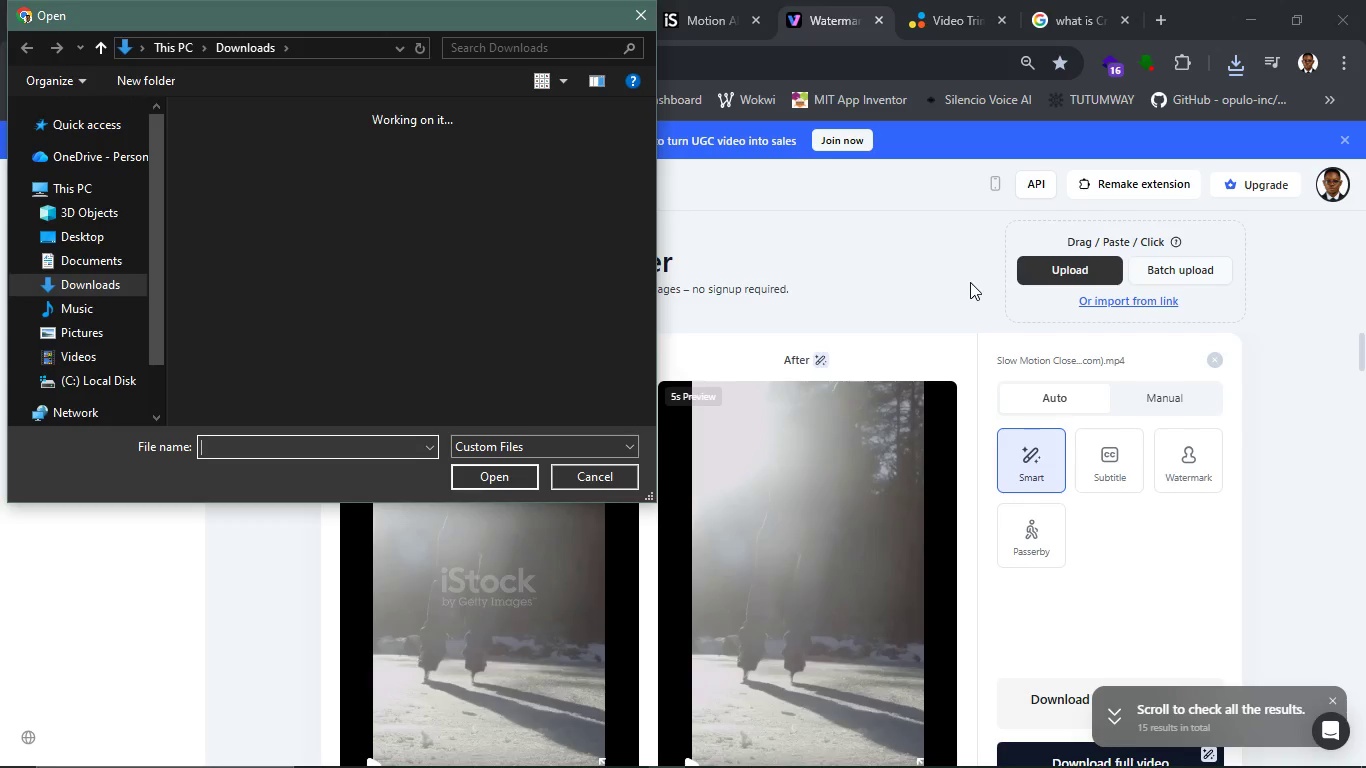 
wait(6.59)
 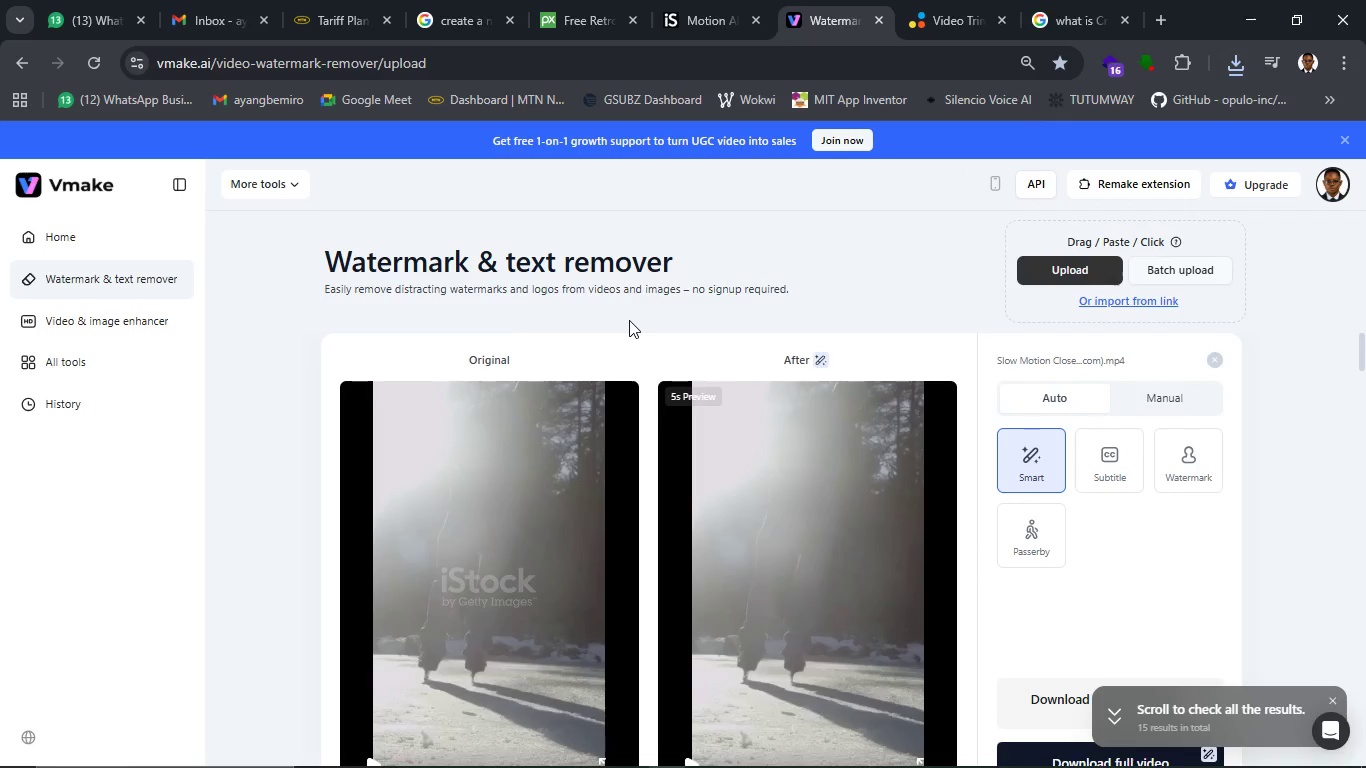 
left_click([215, 200])
 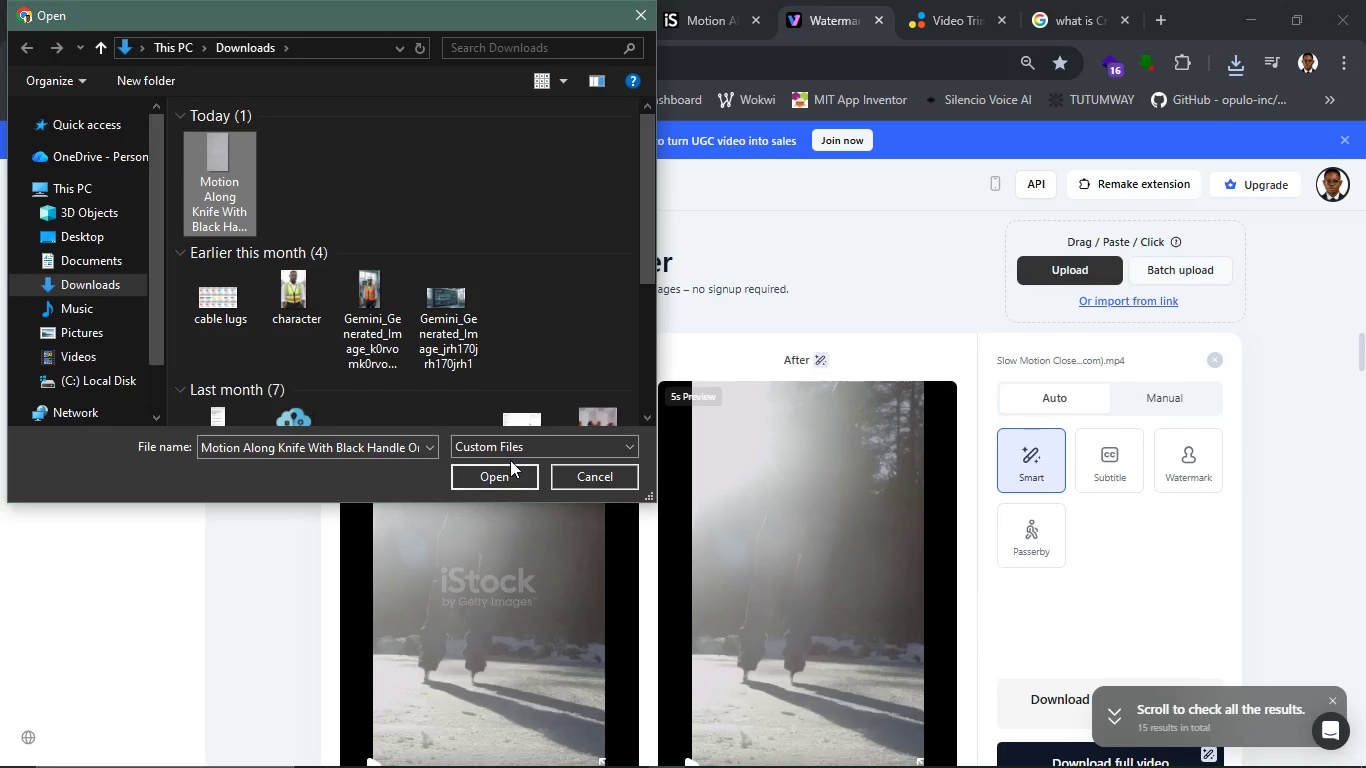 
left_click([518, 473])
 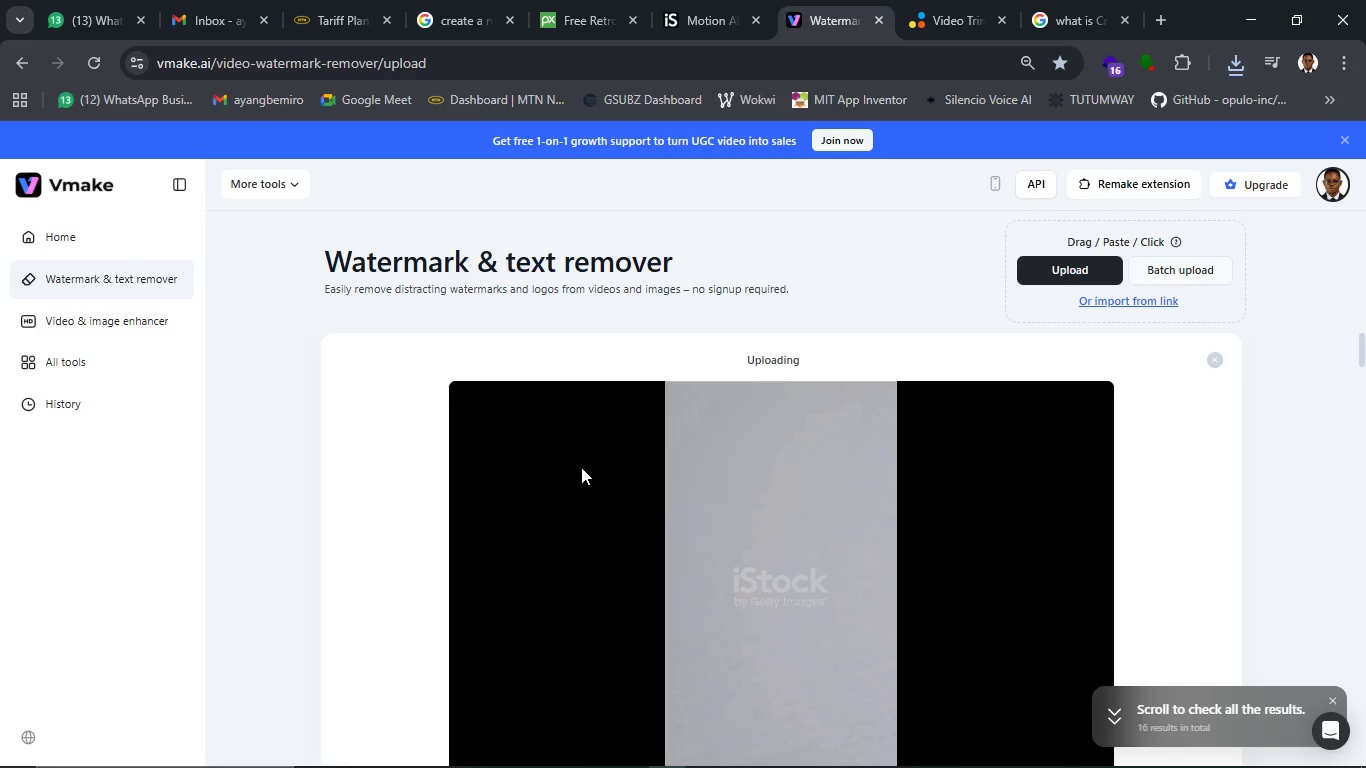 
wait(21.48)
 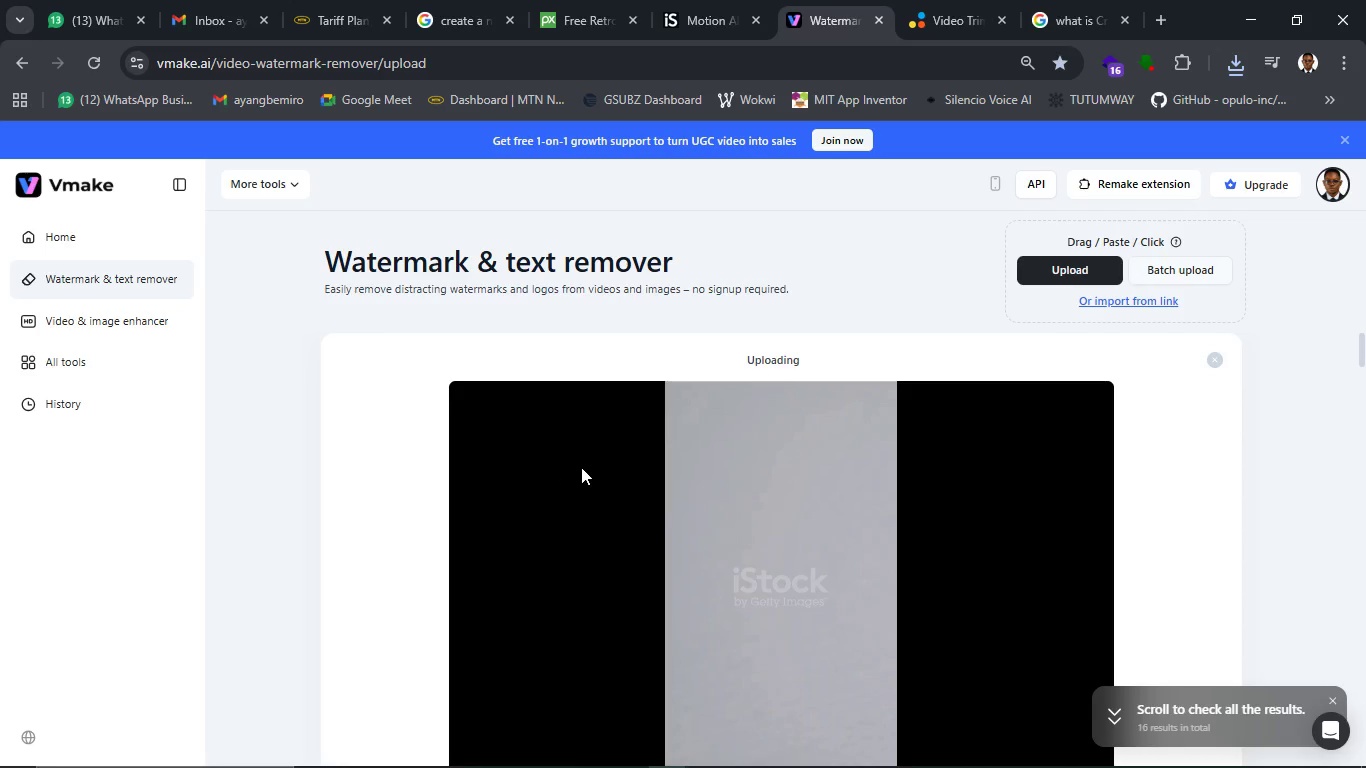 
scroll: coordinate [568, 469], scroll_direction: down, amount: 4.0
 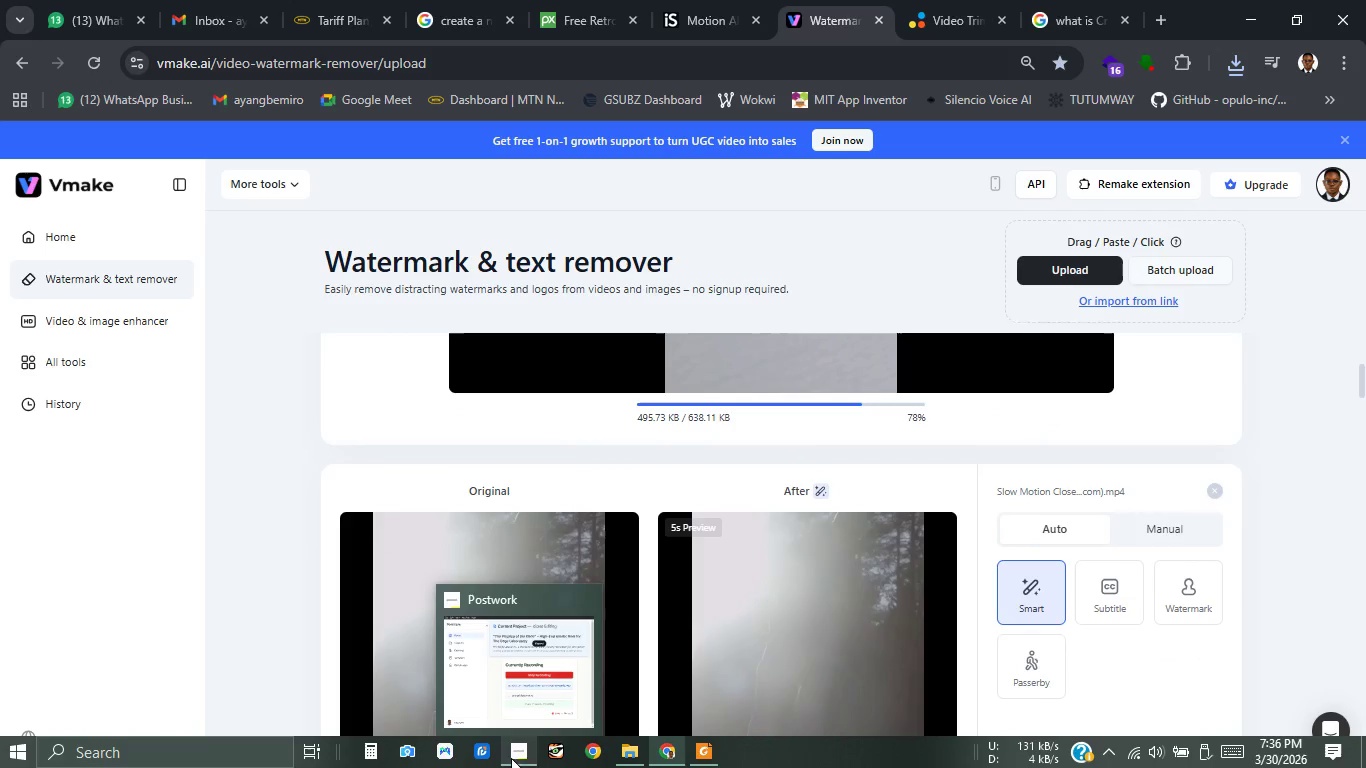 
mouse_move([618, 751])
 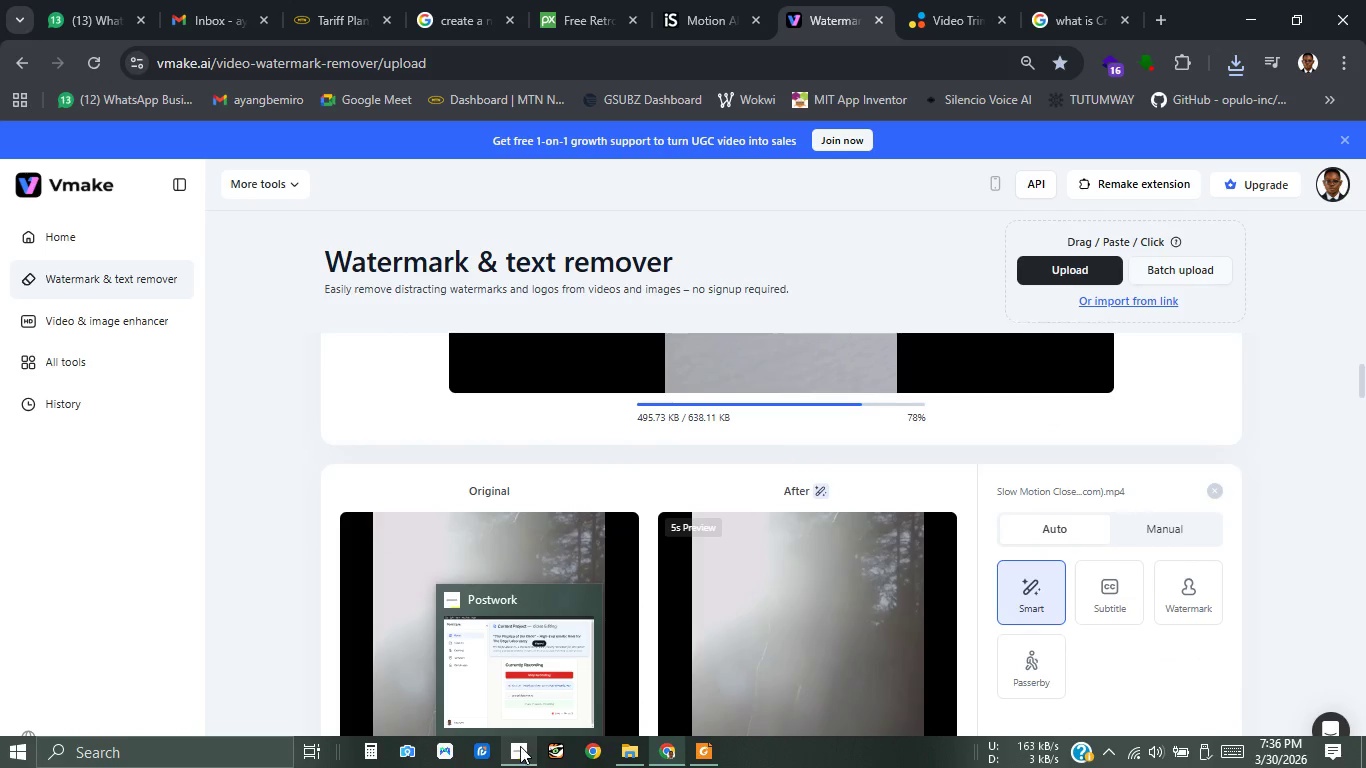 
left_click([520, 746])